 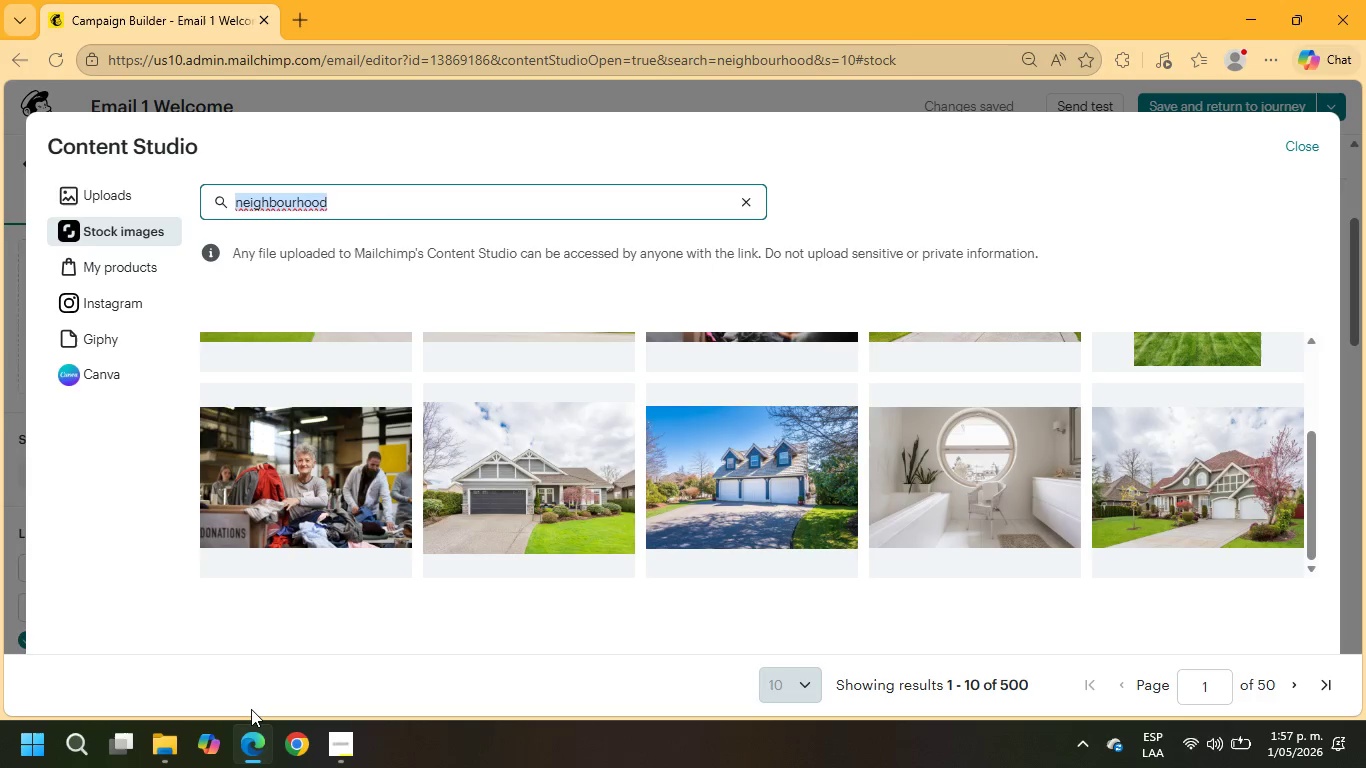 
type(vacation house)
 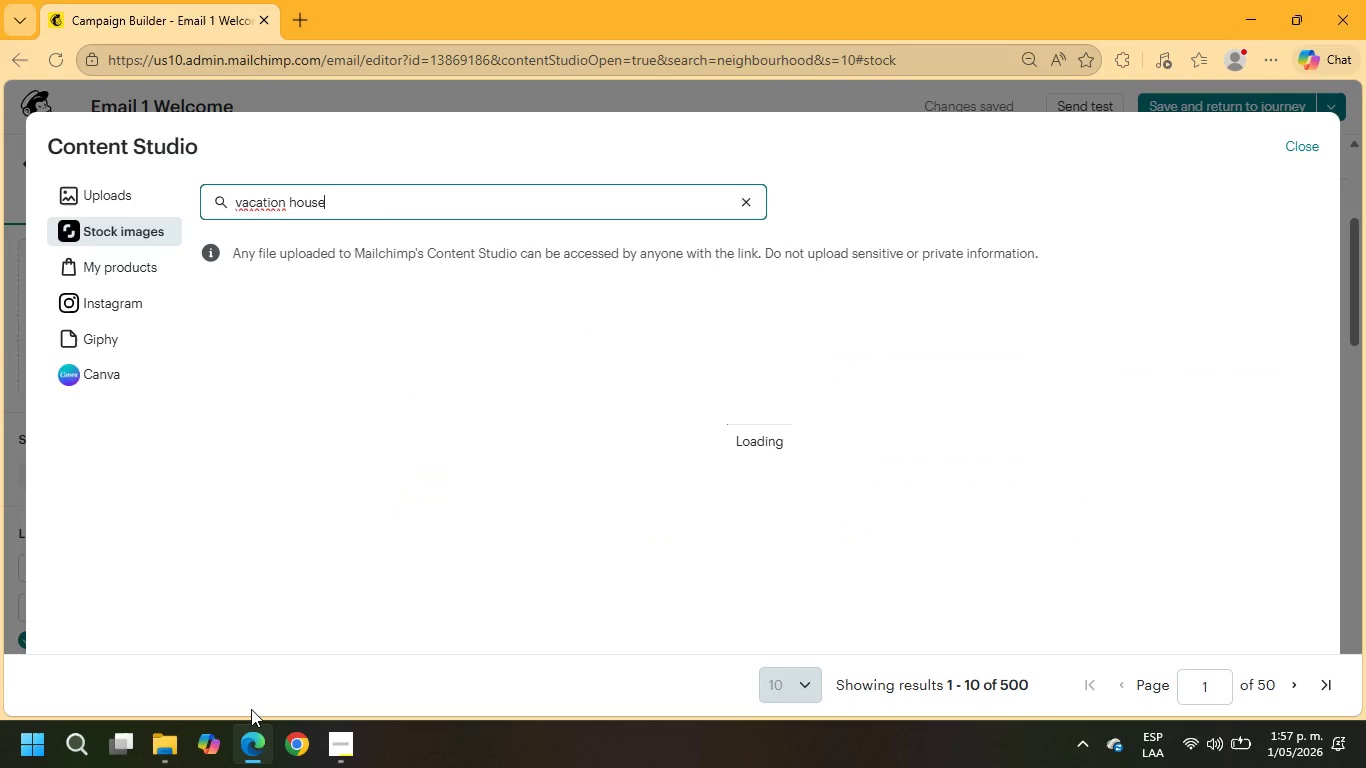 
key(Enter)
 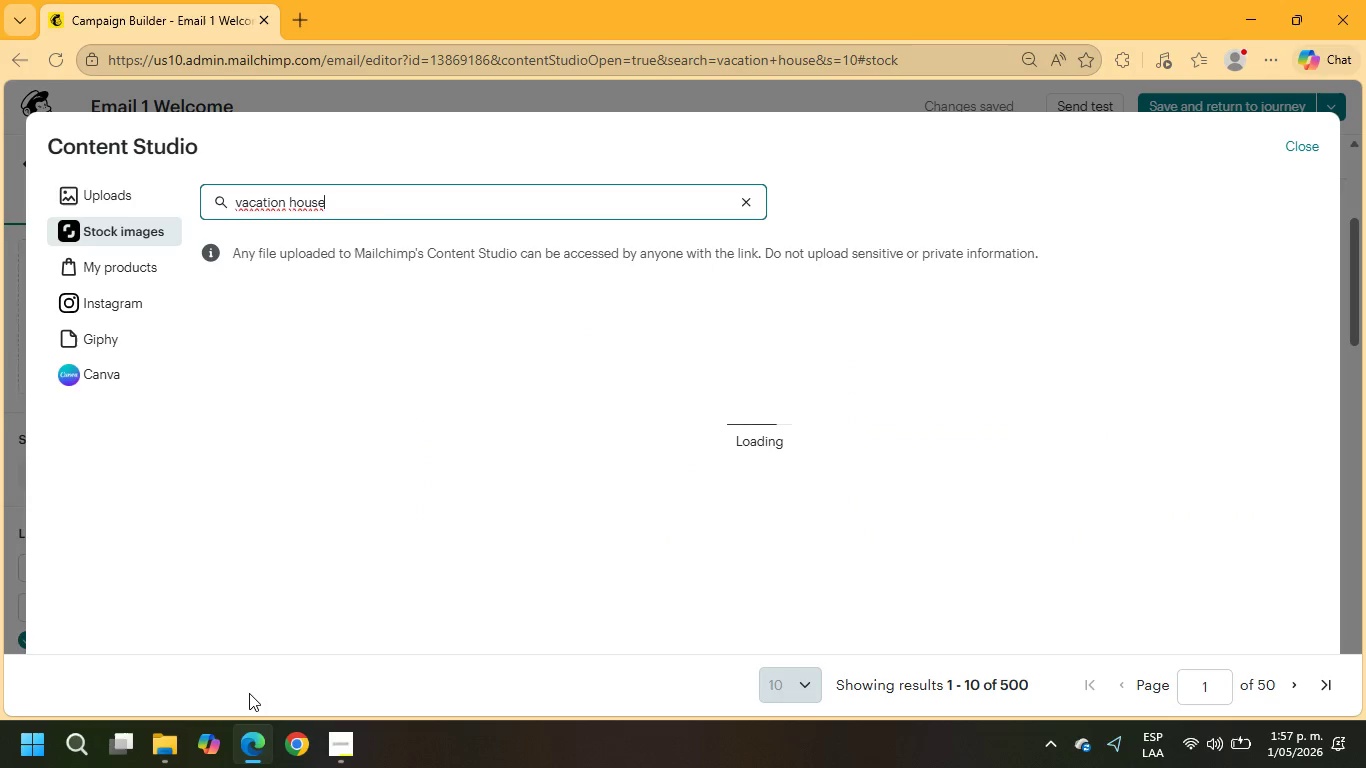 
wait(9.31)
 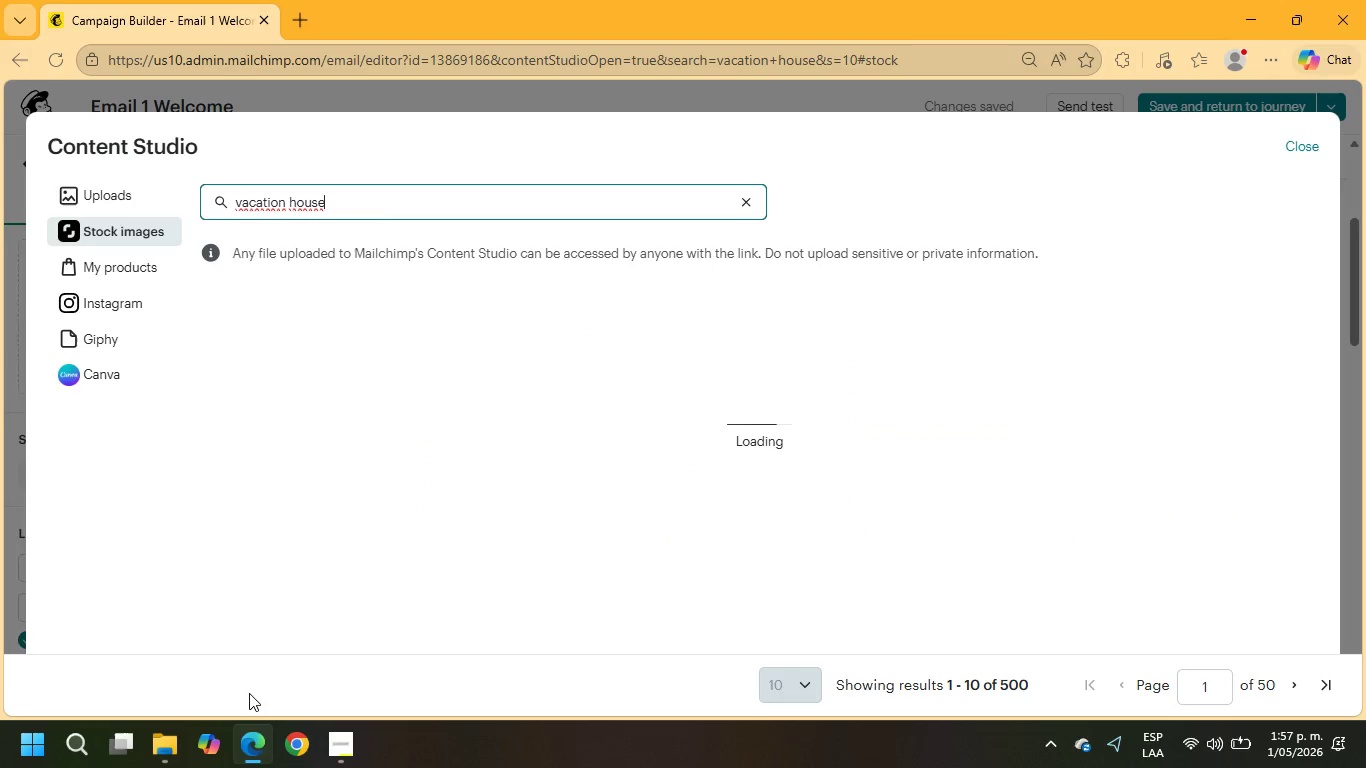 
scroll: coordinate [758, 539], scroll_direction: down, amount: 9.0
 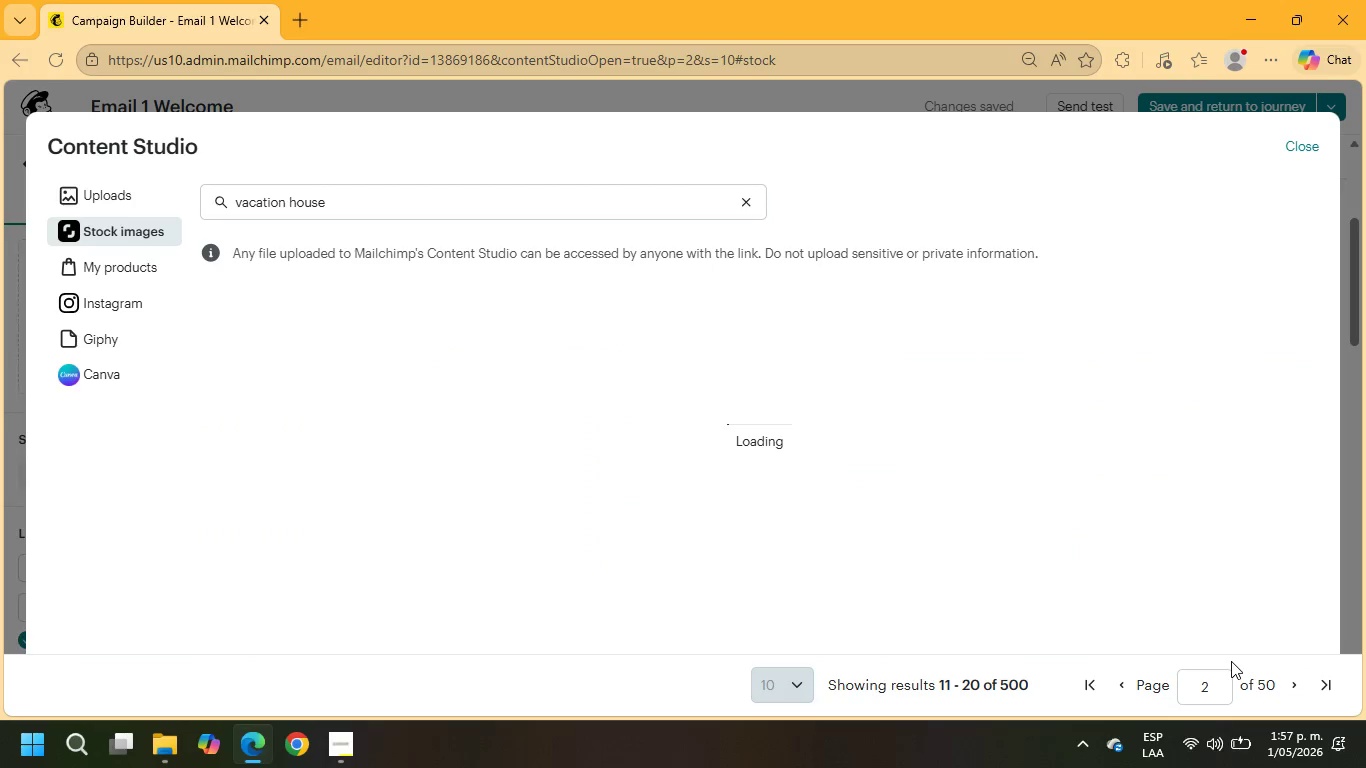 
wait(7.61)
 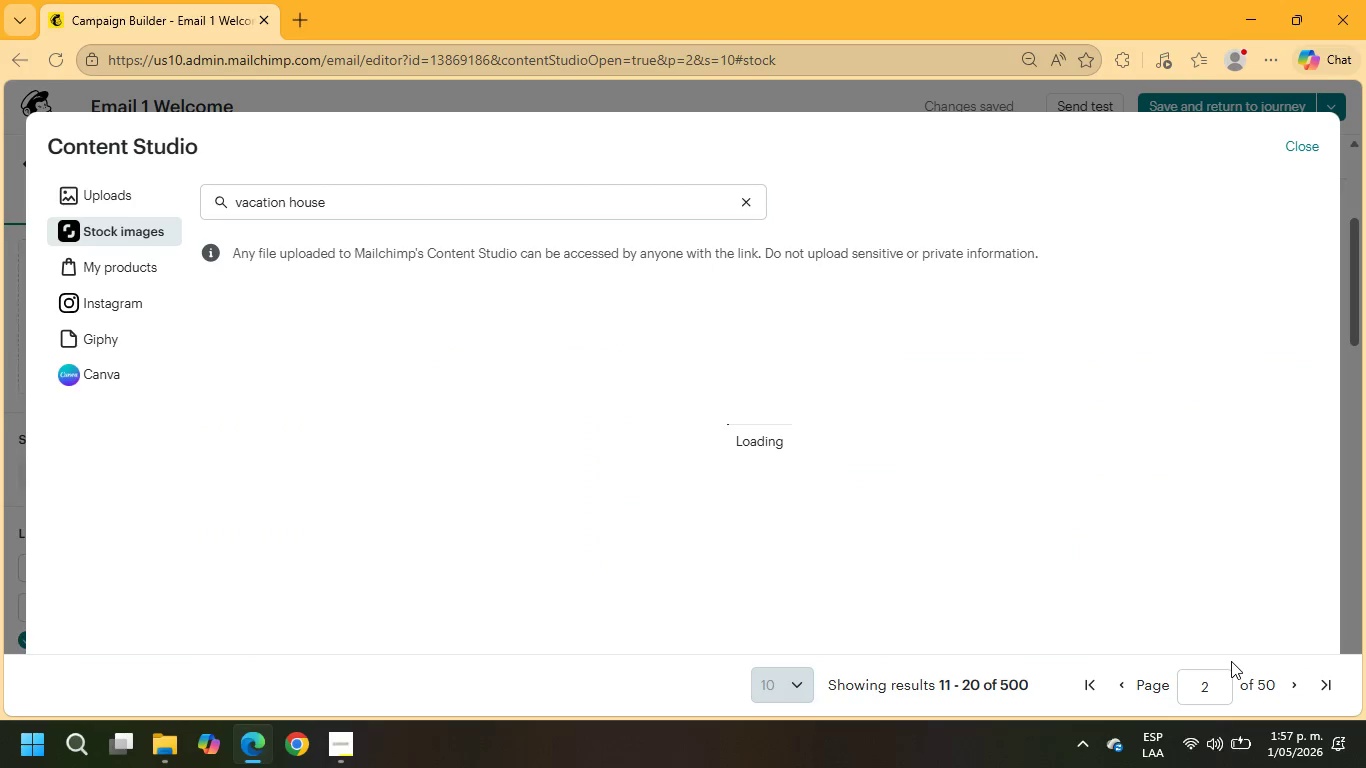 
scroll: coordinate [918, 504], scroll_direction: down, amount: 4.0
 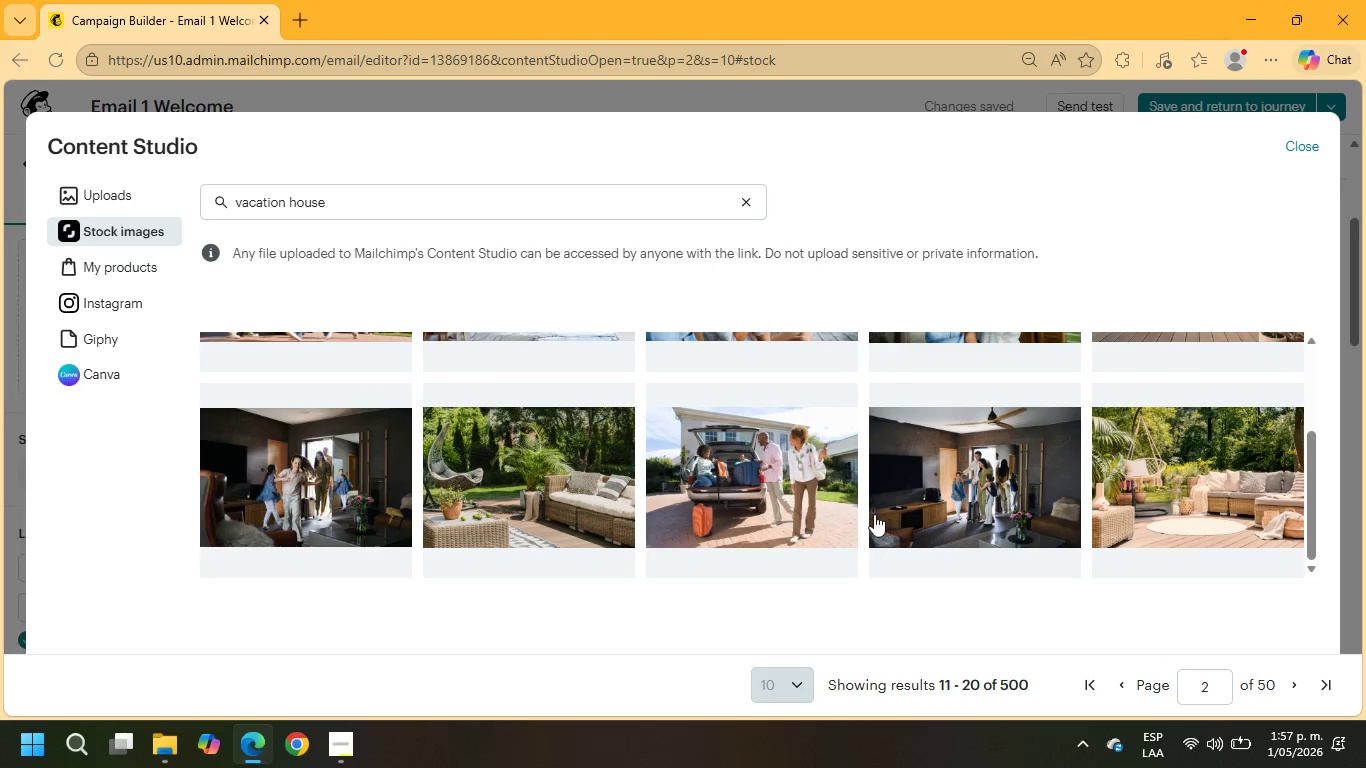 
left_click([797, 455])
 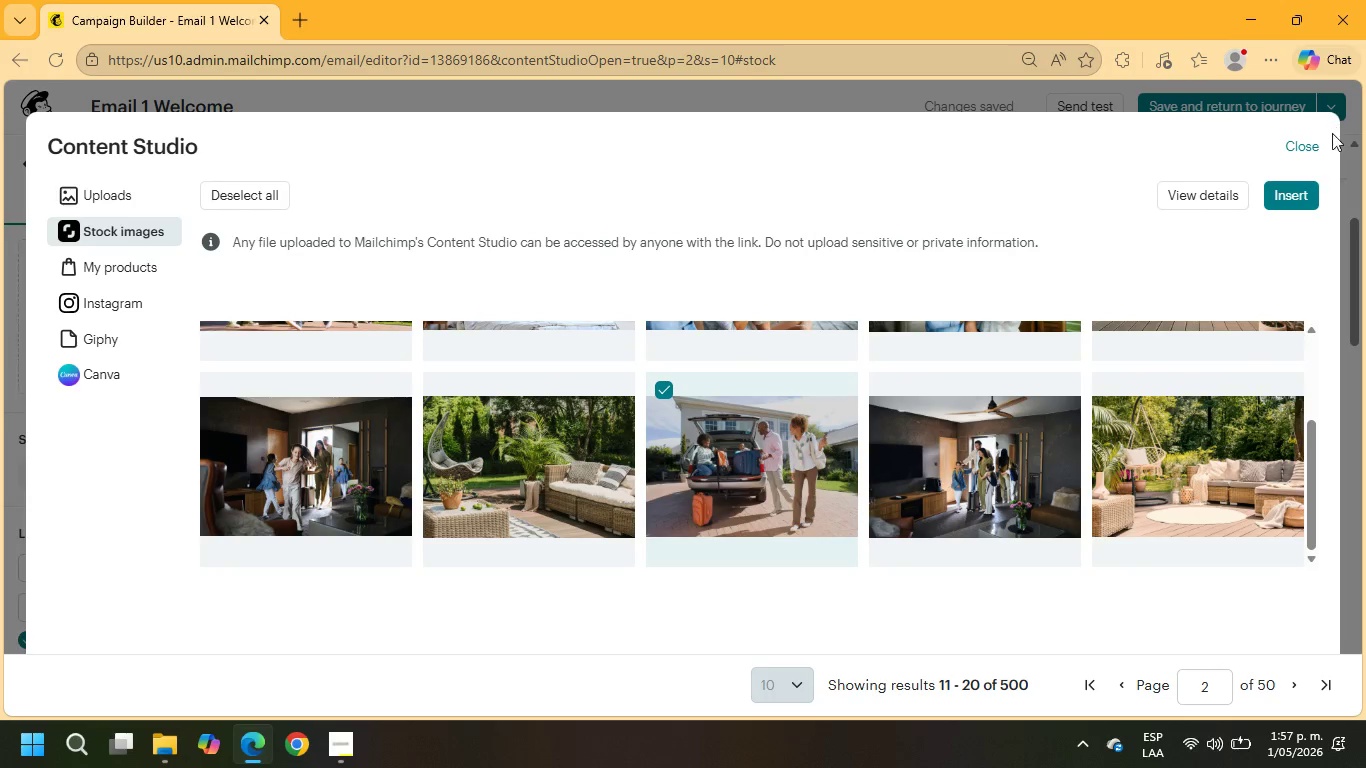 
left_click([1306, 192])
 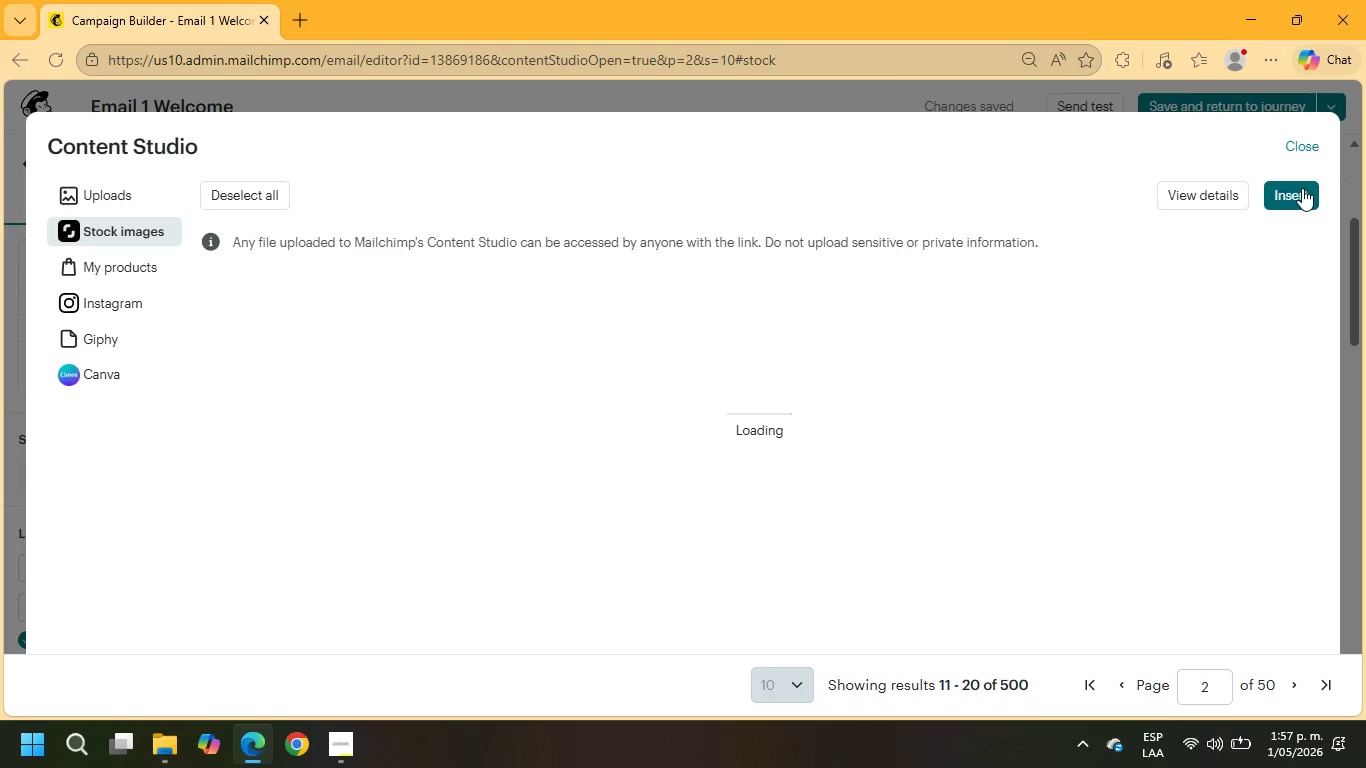 
wait(8.81)
 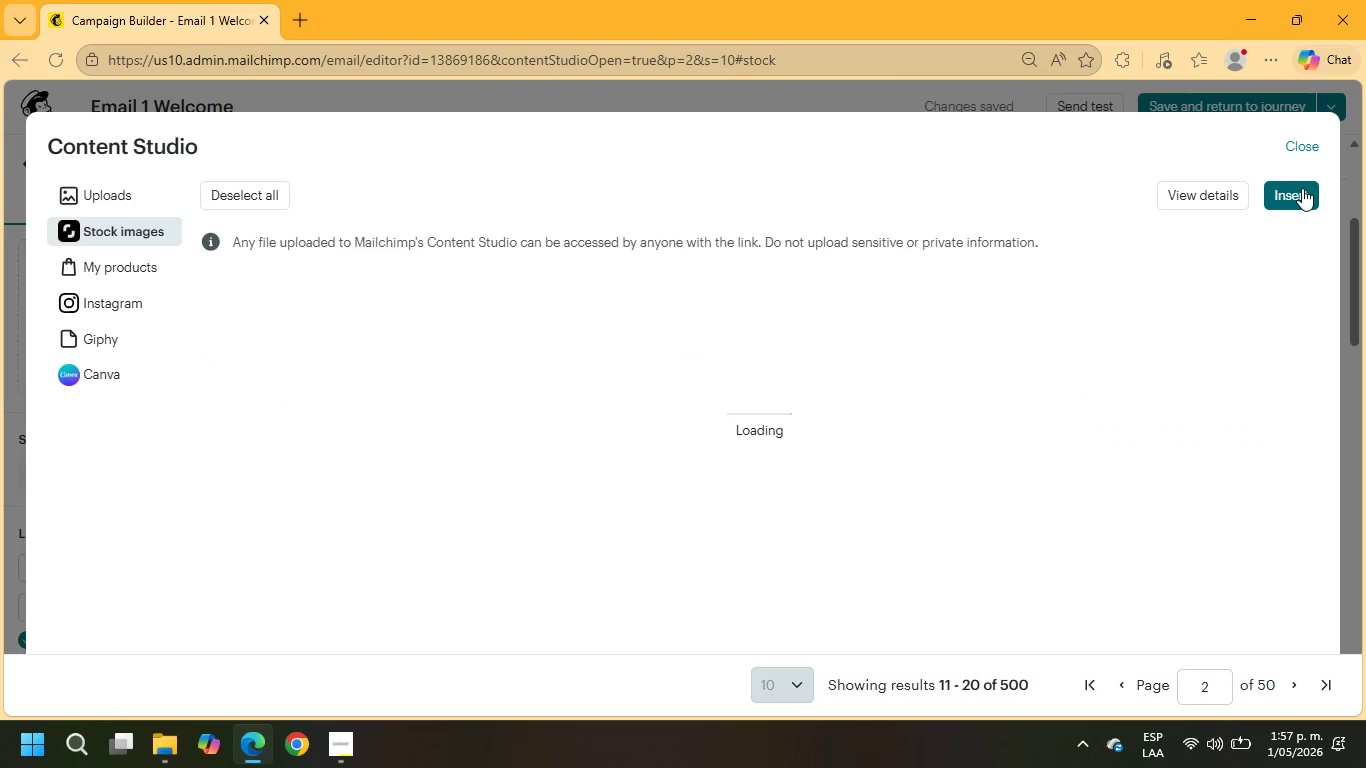 
scroll: coordinate [993, 428], scroll_direction: up, amount: 1.0
 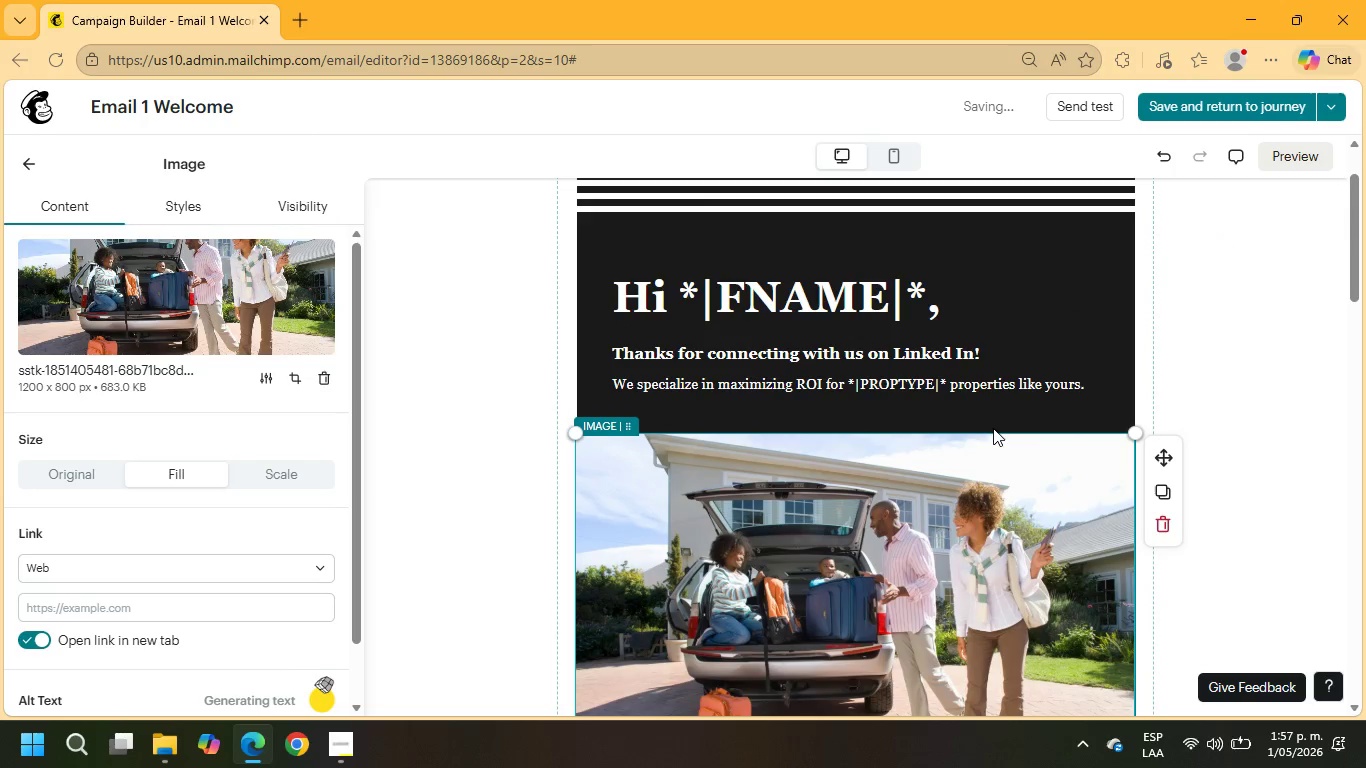 
scroll: coordinate [989, 432], scroll_direction: down, amount: 3.0
 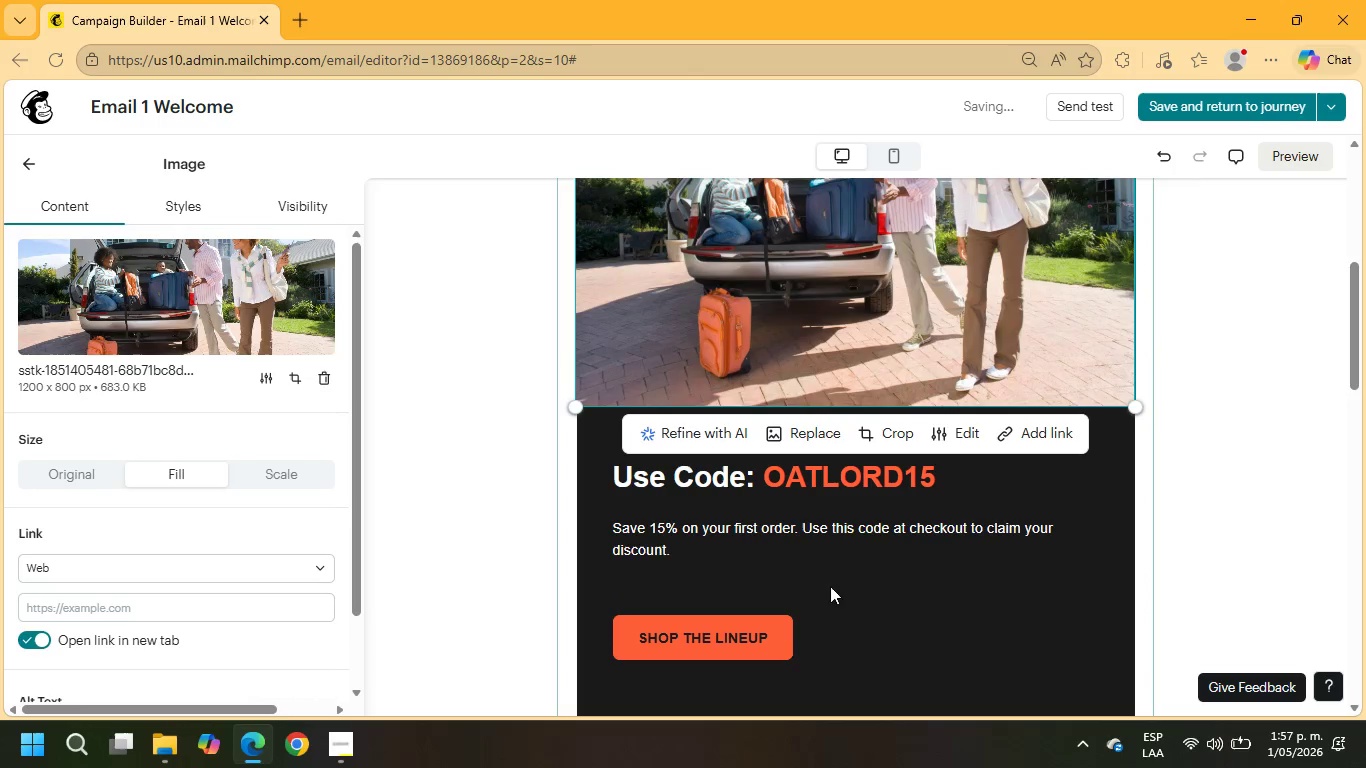 
left_click([801, 542])
 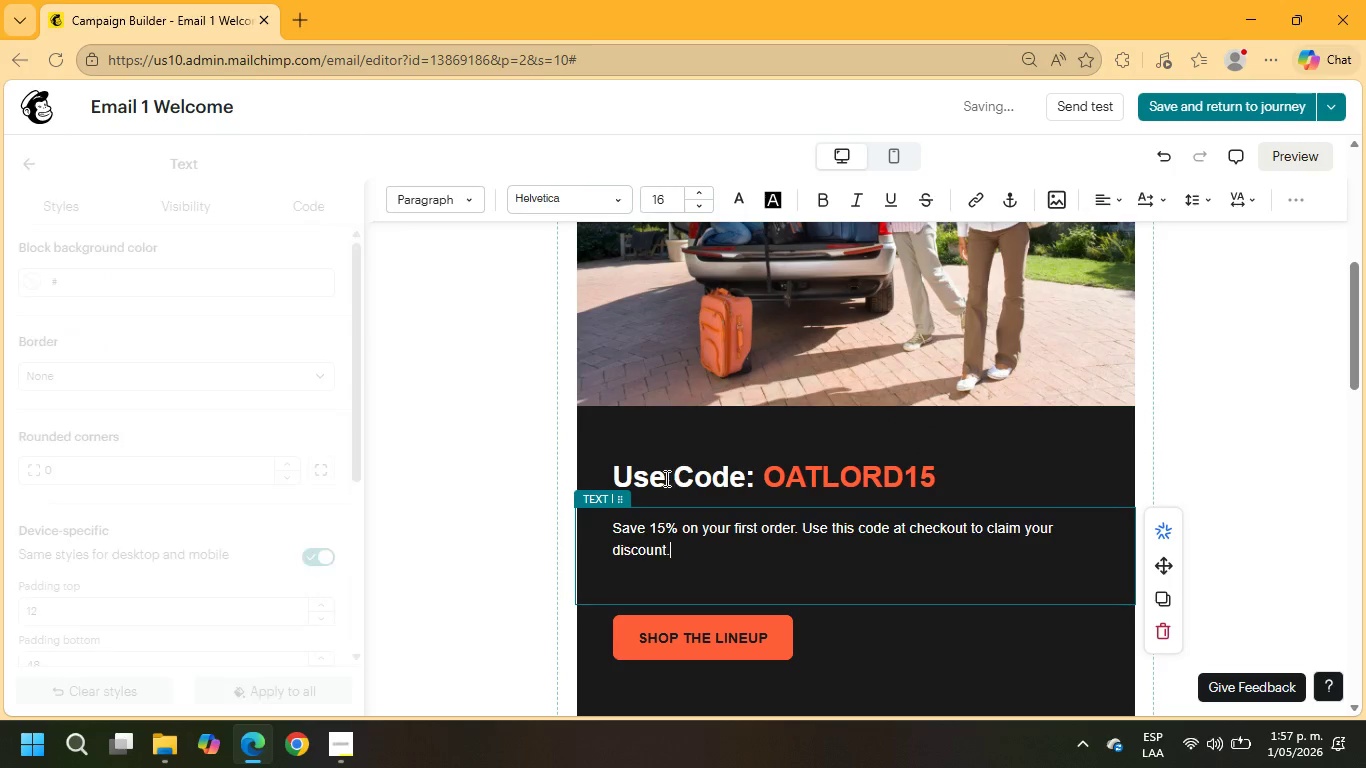 
left_click([665, 478])
 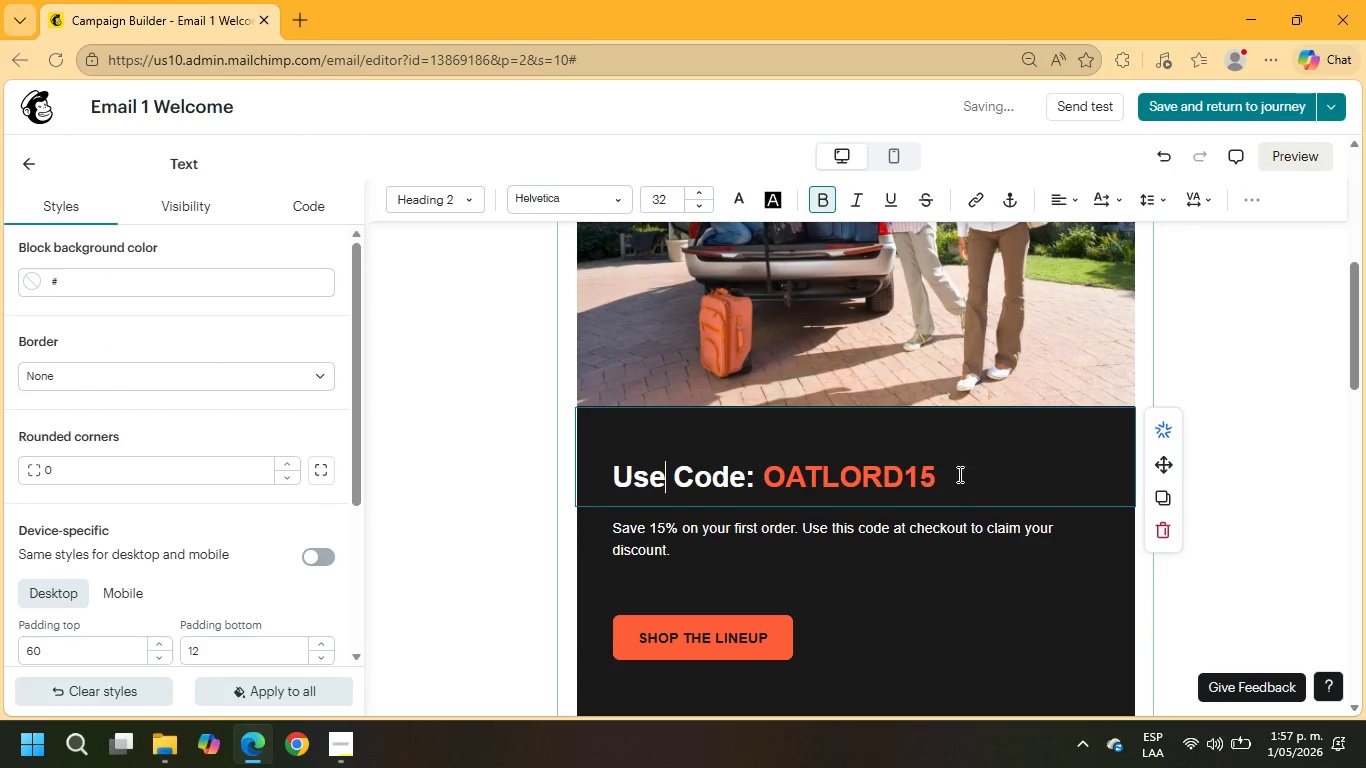 
left_click_drag(start_coordinate=[945, 474], to_coordinate=[585, 448])
 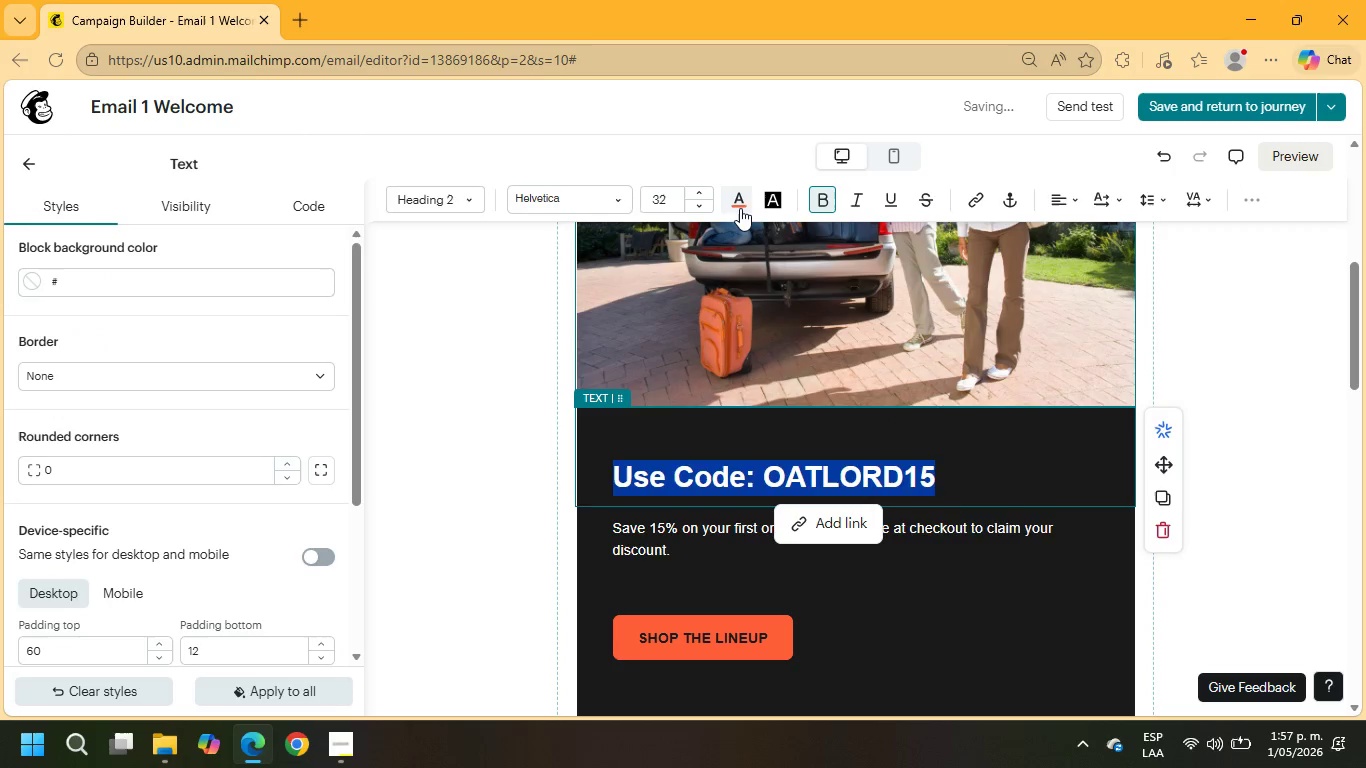 
left_click([739, 210])
 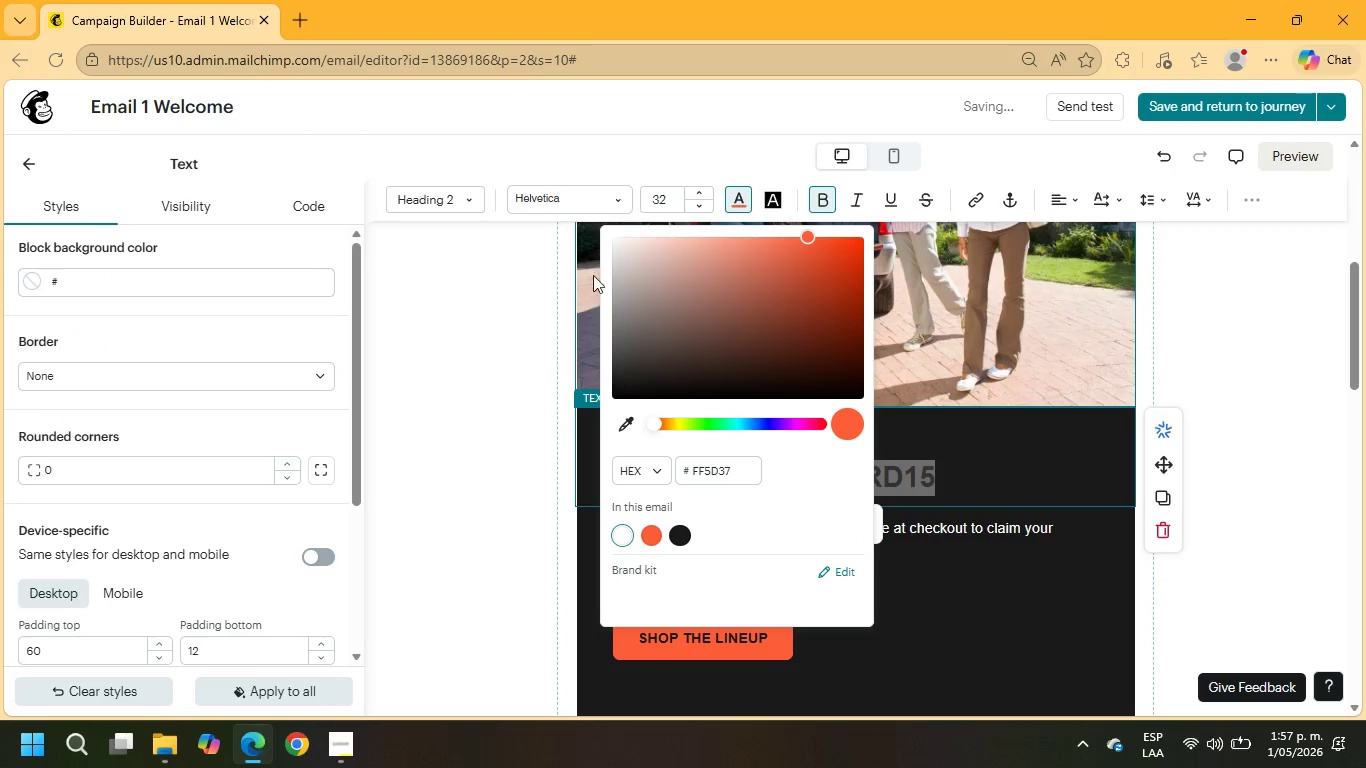 
left_click([551, 202])
 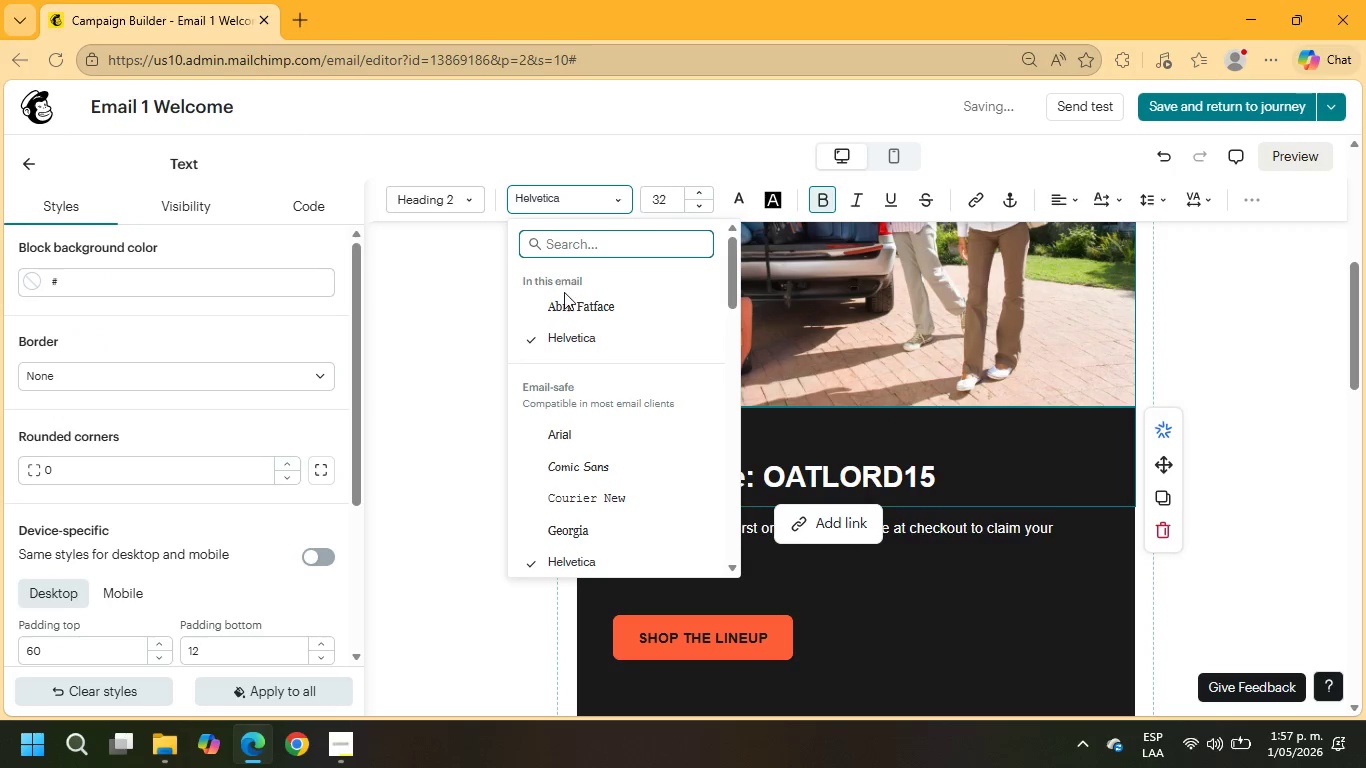 
left_click([564, 304])
 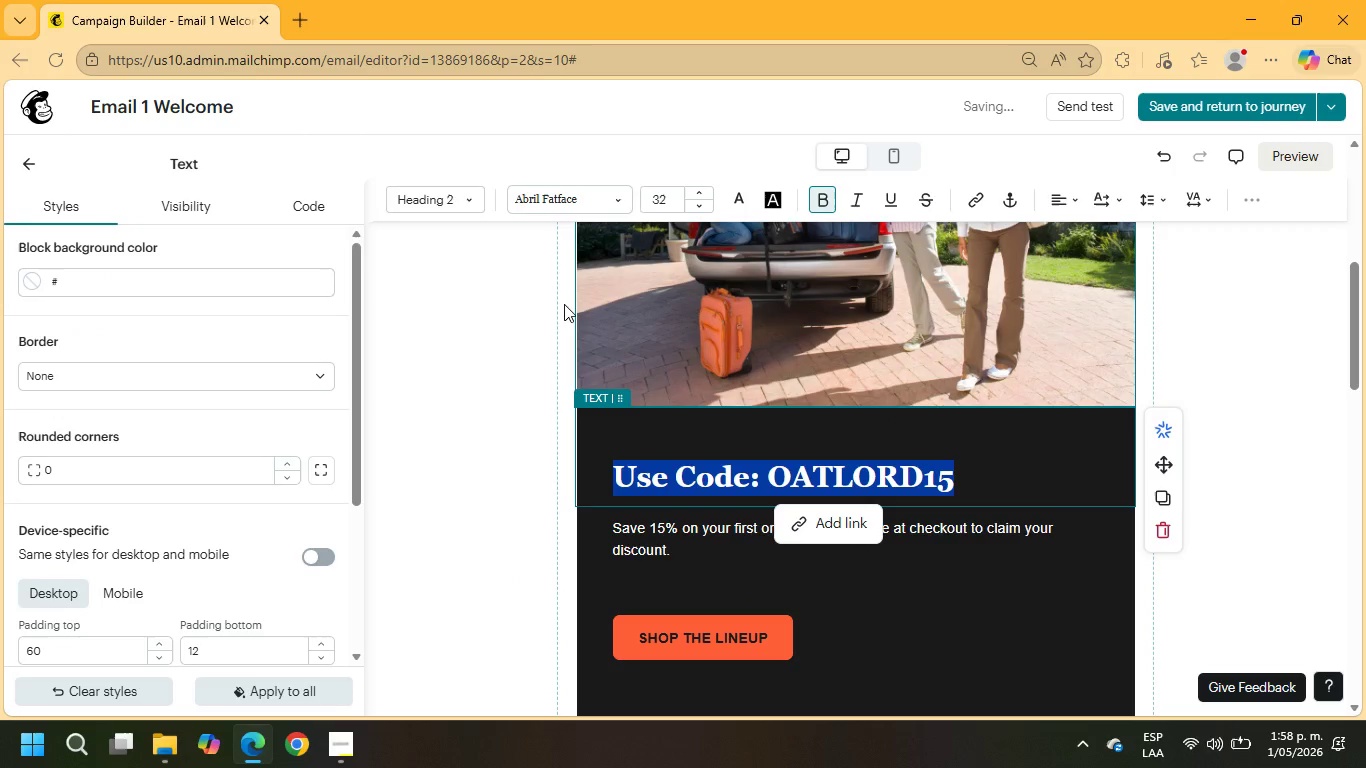 
type(we)
key(Backspace)
key(Backspace)
 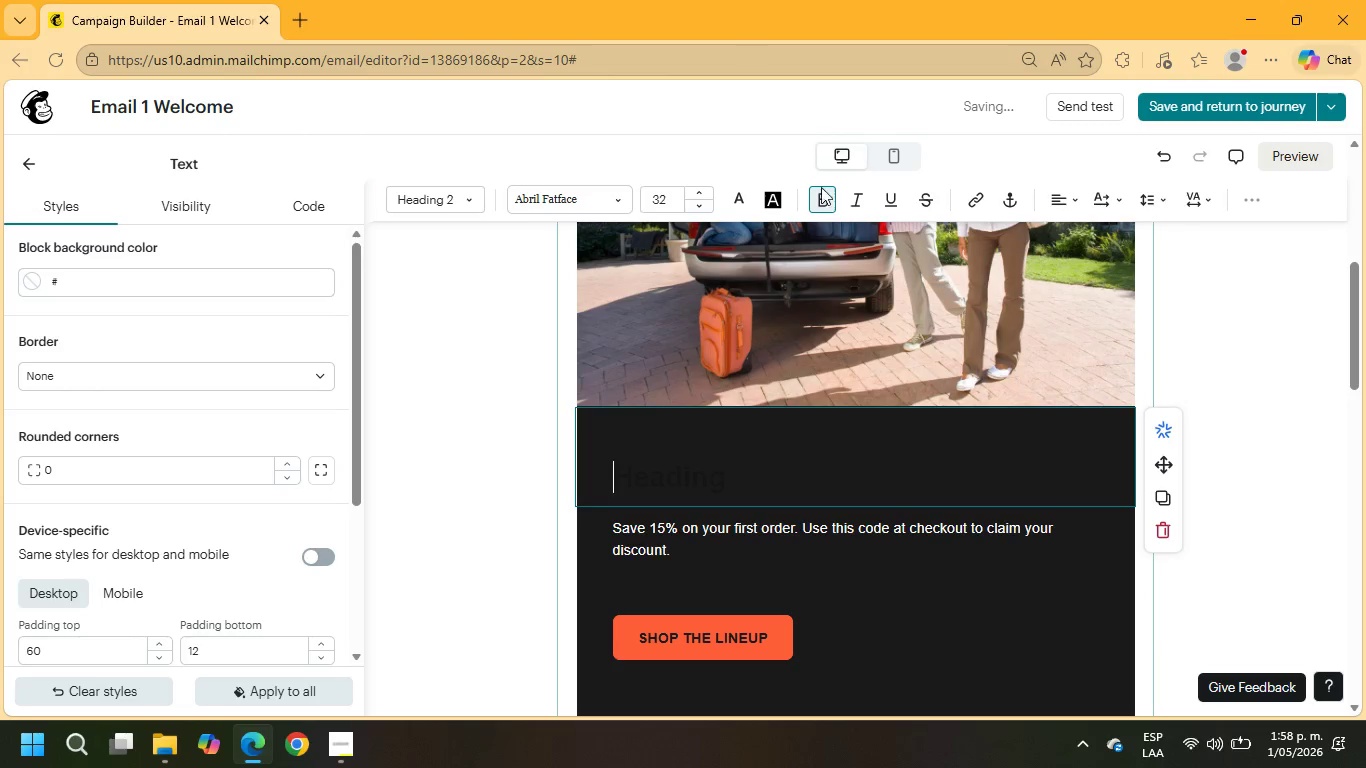 
left_click([818, 203])
 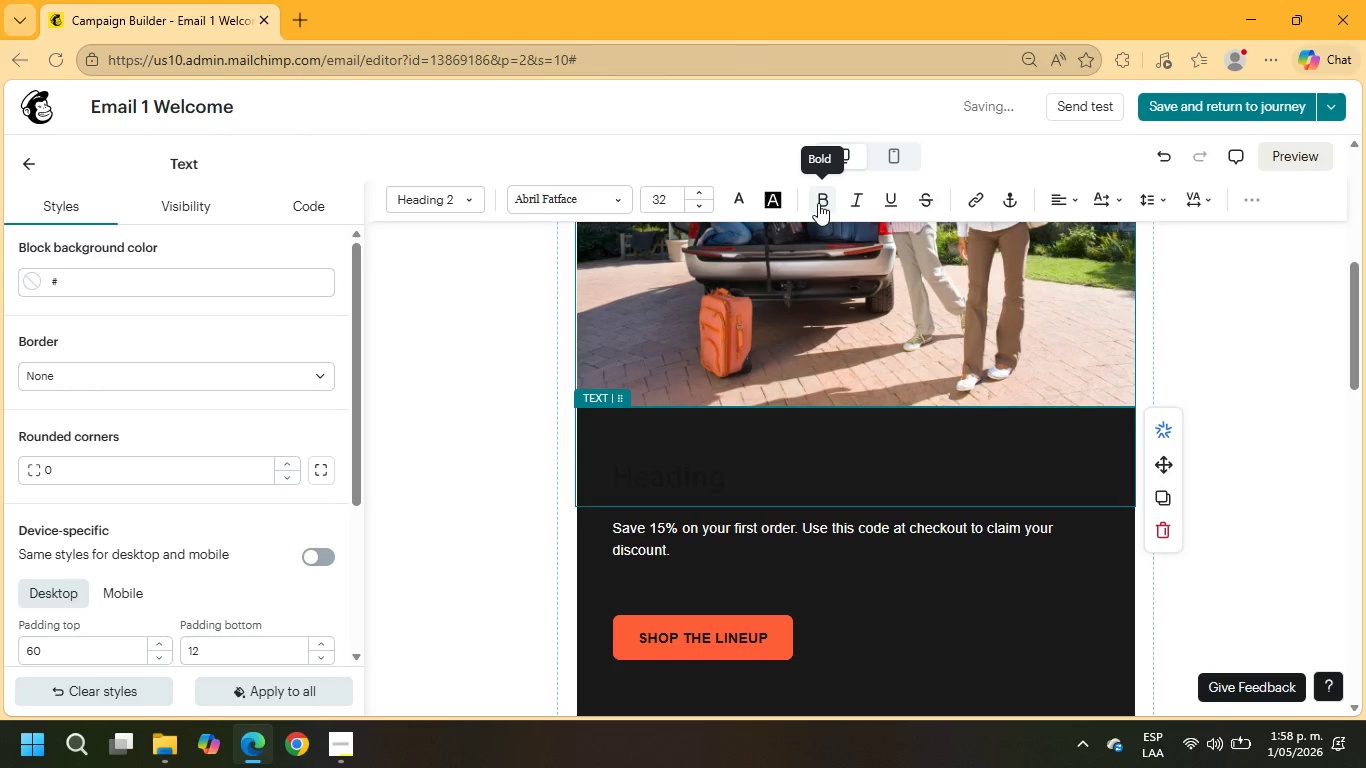 
type(We;ve attached our full property management brodhure below so you can see how we handle everything from guest communication to maintenance)
 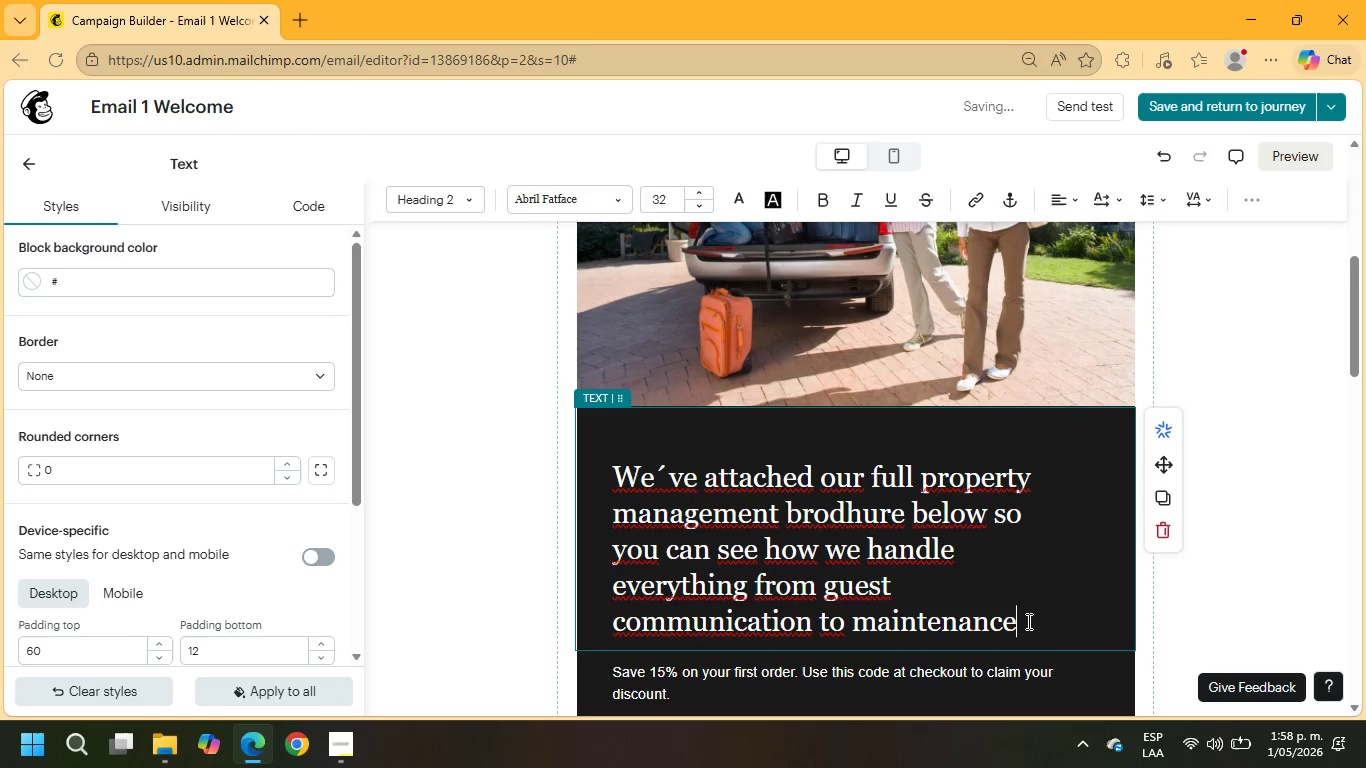 
left_click_drag(start_coordinate=[1027, 622], to_coordinate=[601, 473])
 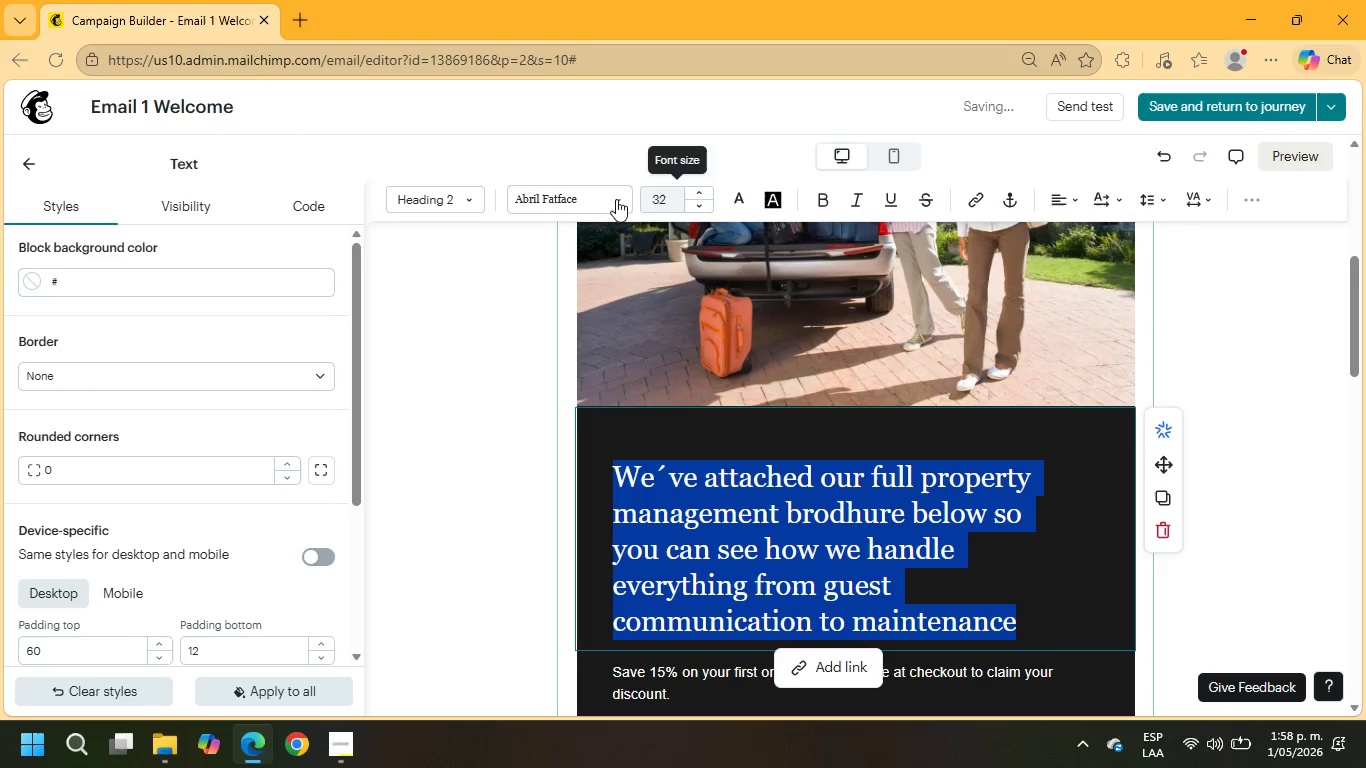 
left_click([668, 201])
 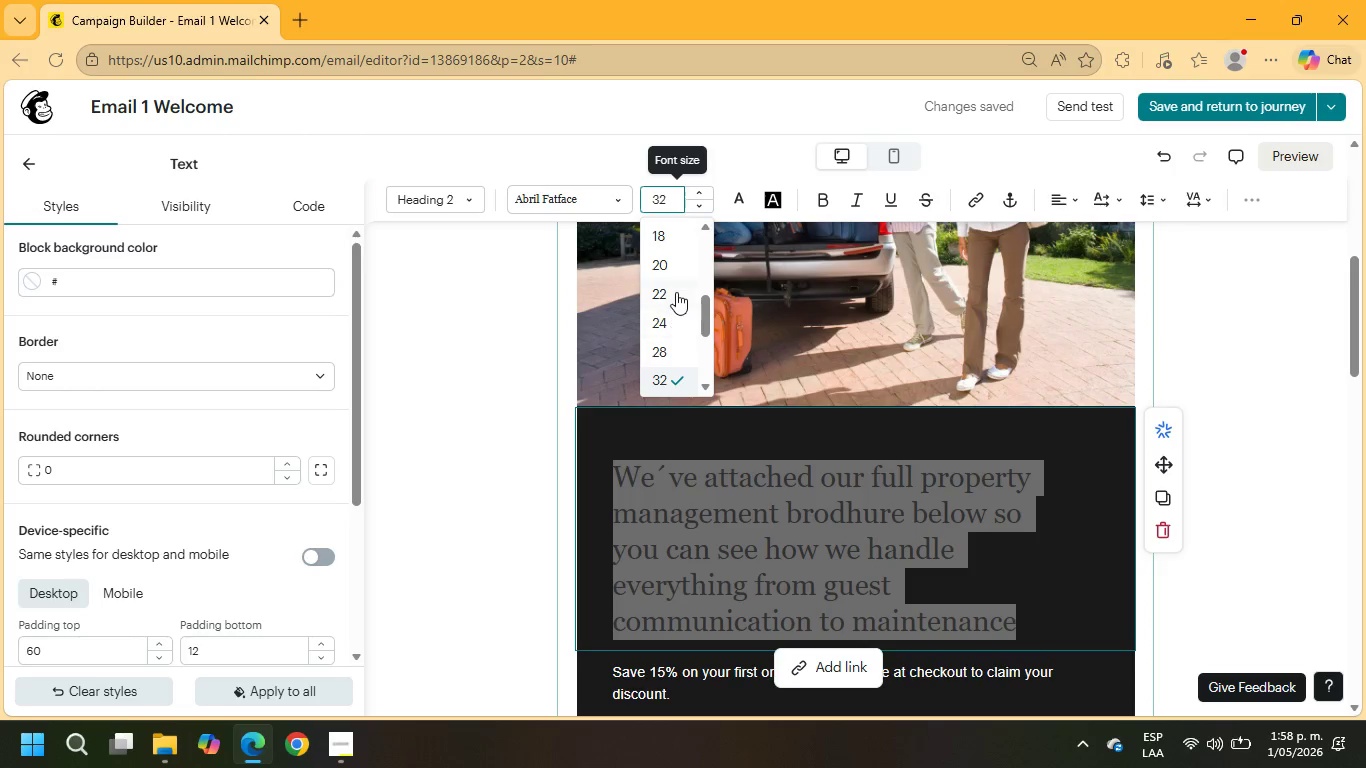 
left_click([673, 271])
 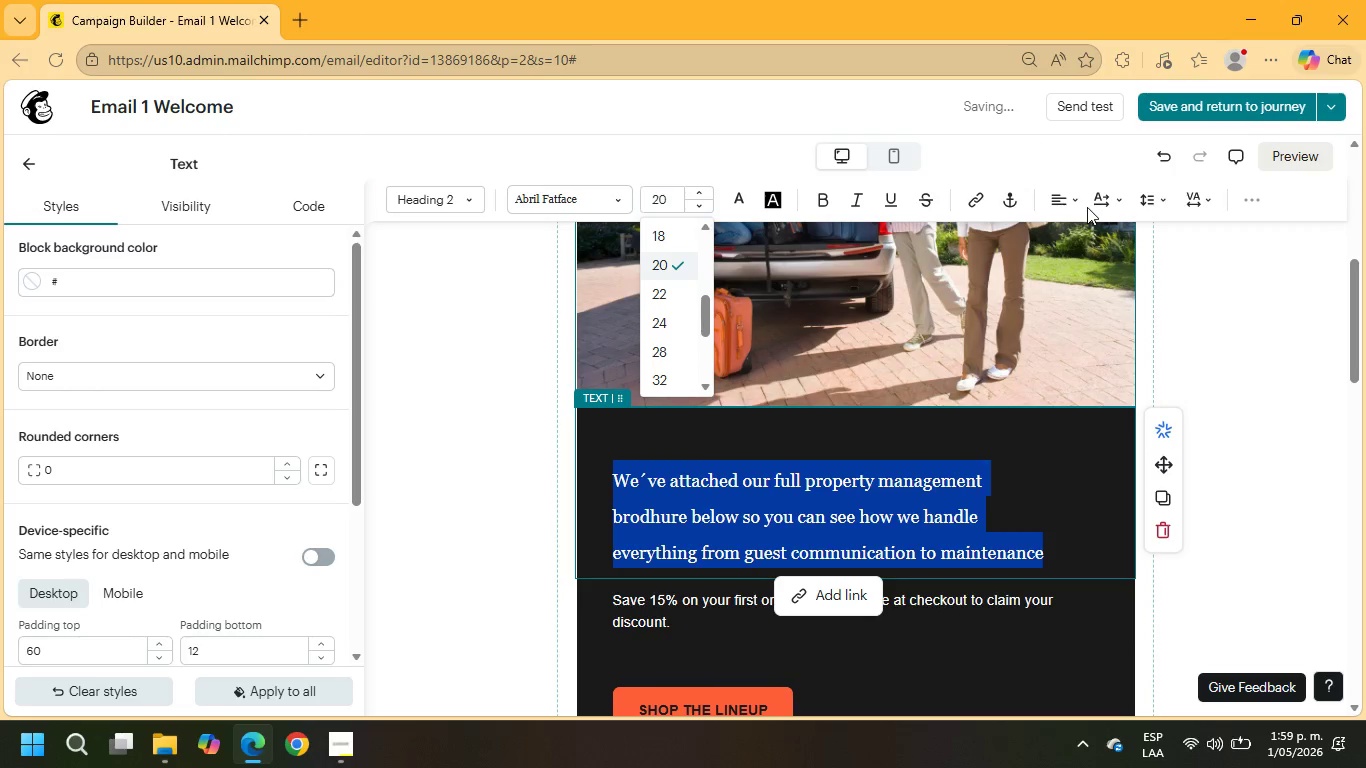 
left_click([1139, 206])
 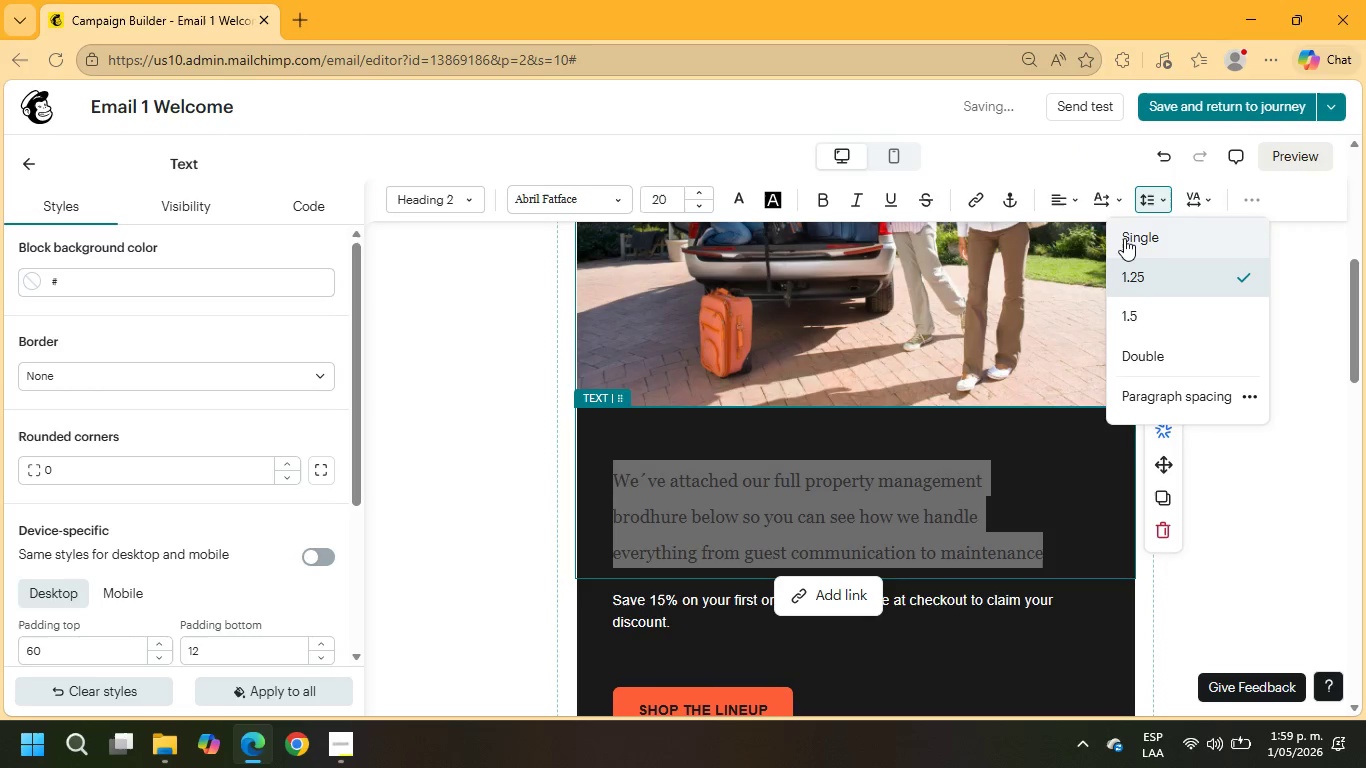 
left_click([1125, 239])
 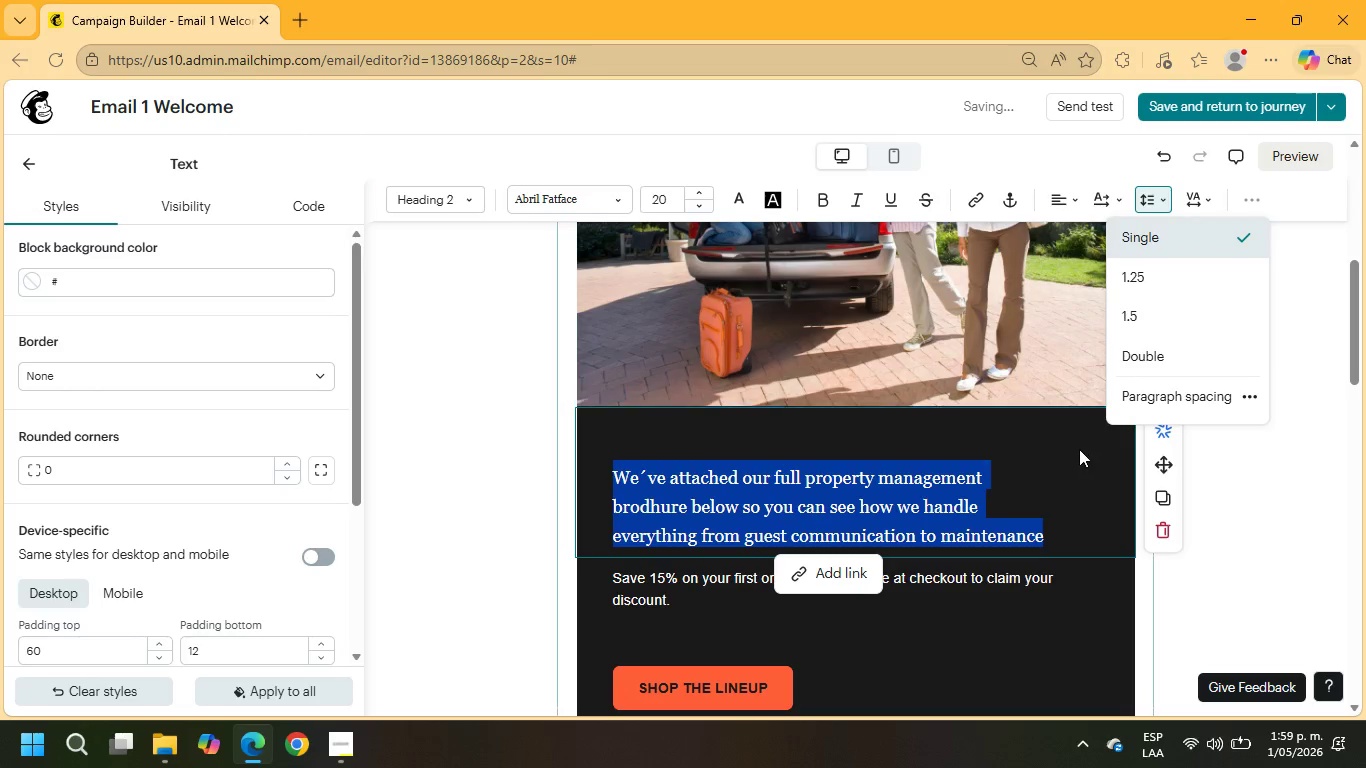 
scroll: coordinate [962, 432], scroll_direction: up, amount: 6.0
 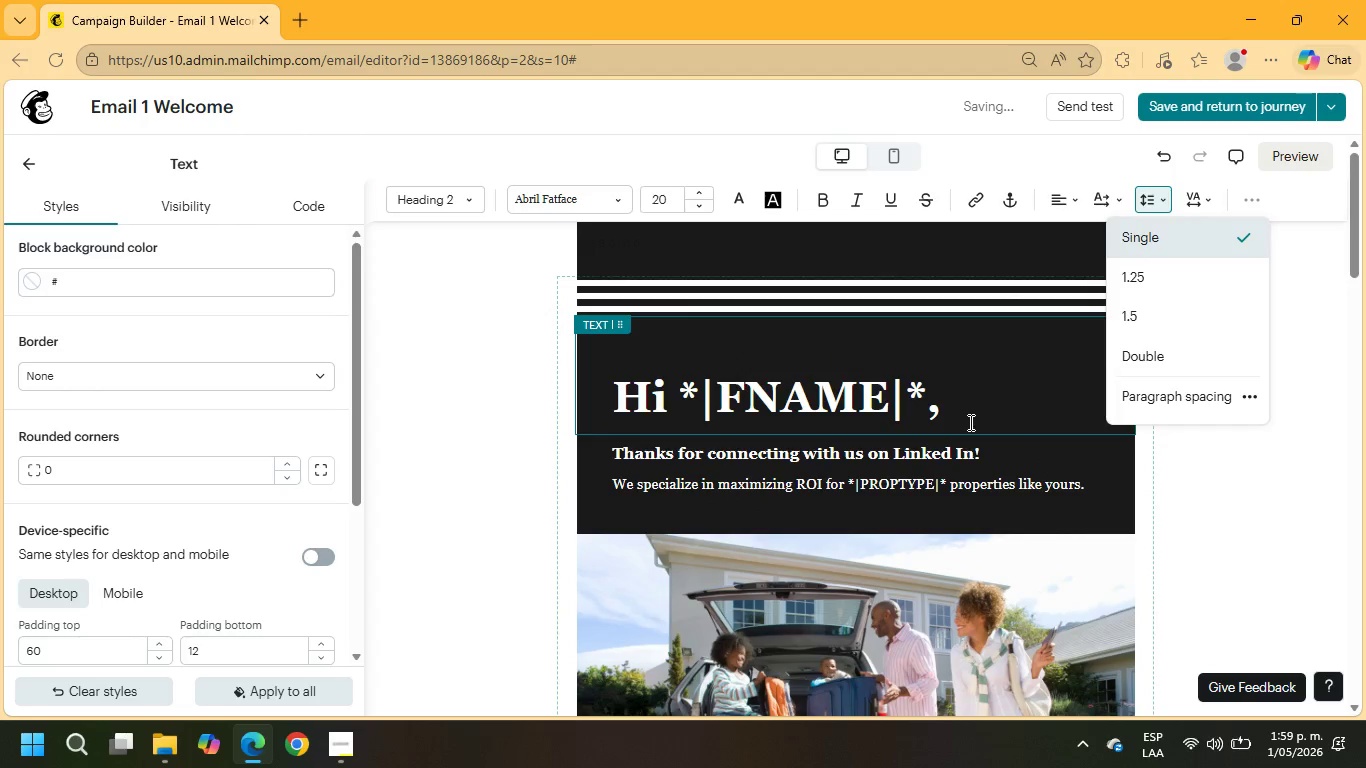 
scroll: coordinate [969, 422], scroll_direction: down, amount: 1.0
 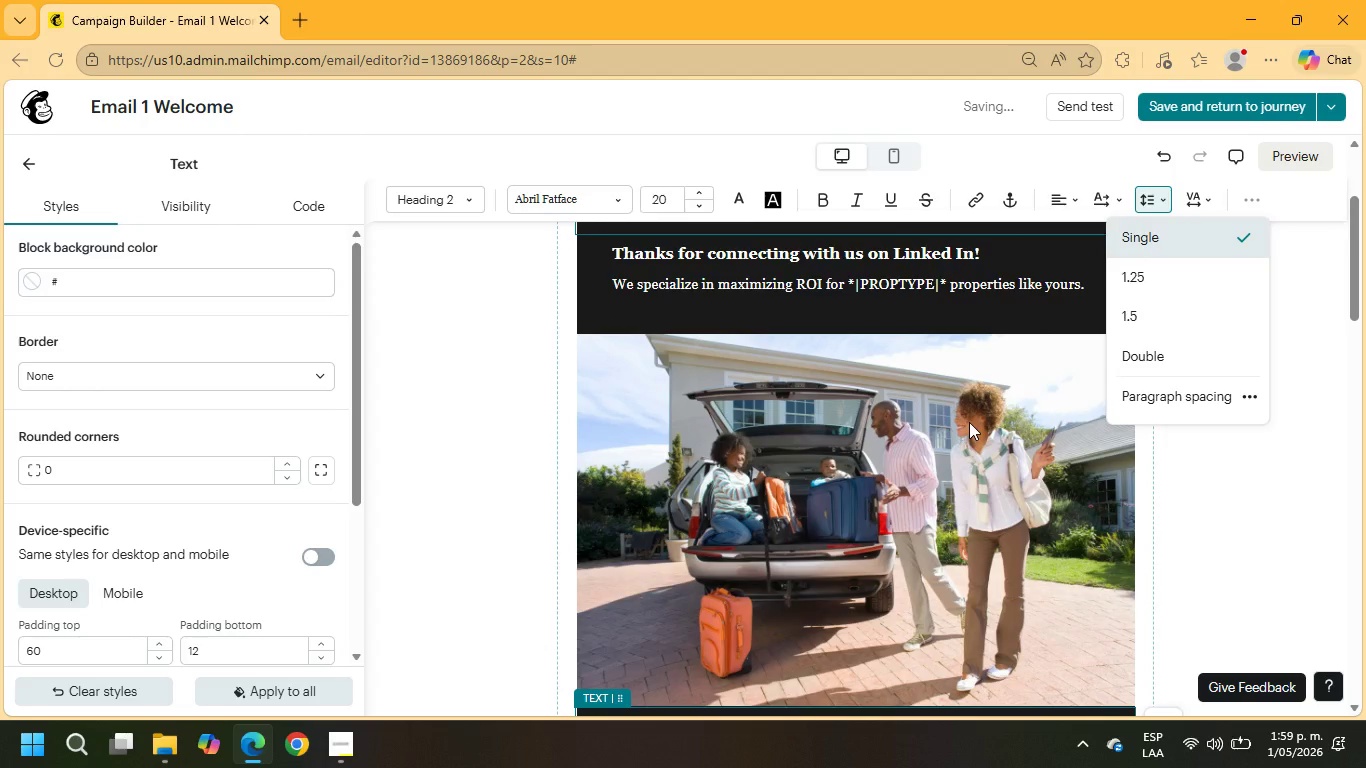 
scroll: coordinate [969, 422], scroll_direction: up, amount: 1.0
 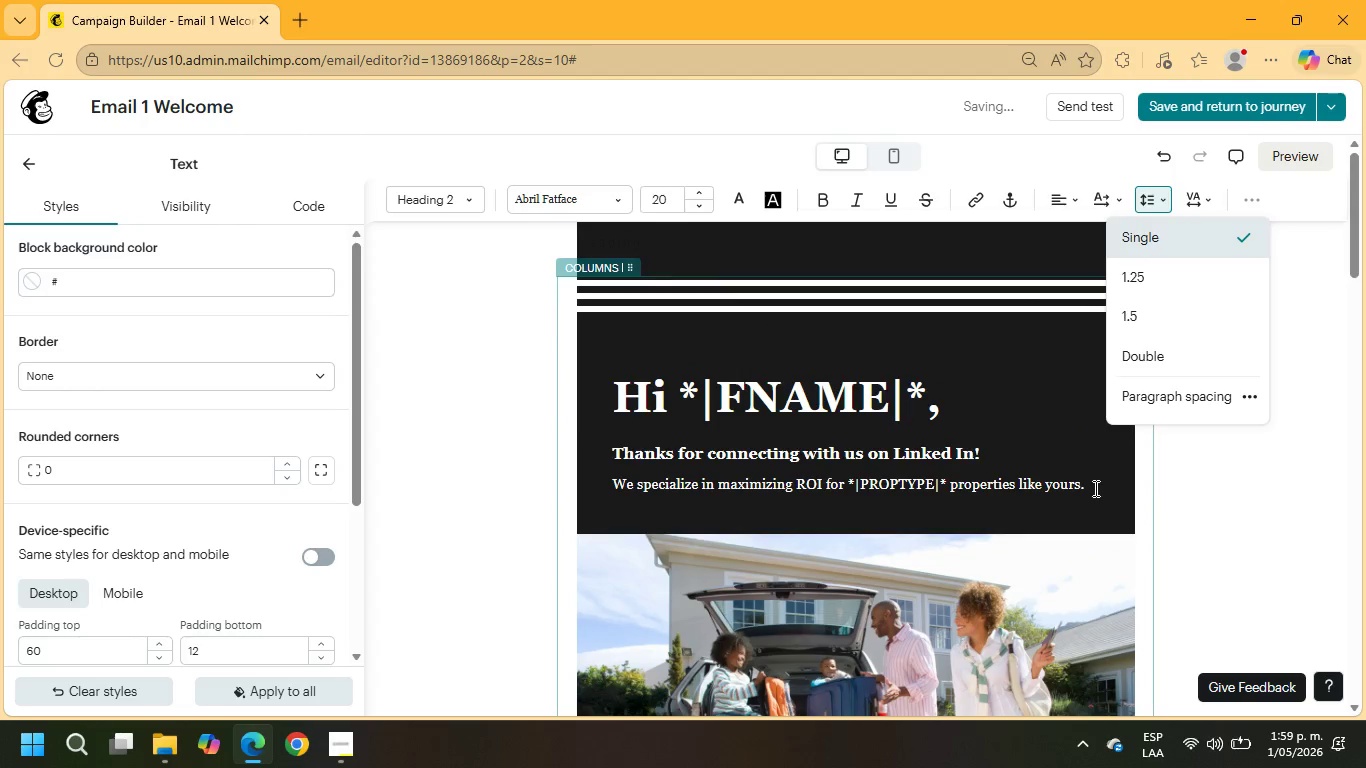 
left_click_drag(start_coordinate=[1093, 488], to_coordinate=[598, 444])
 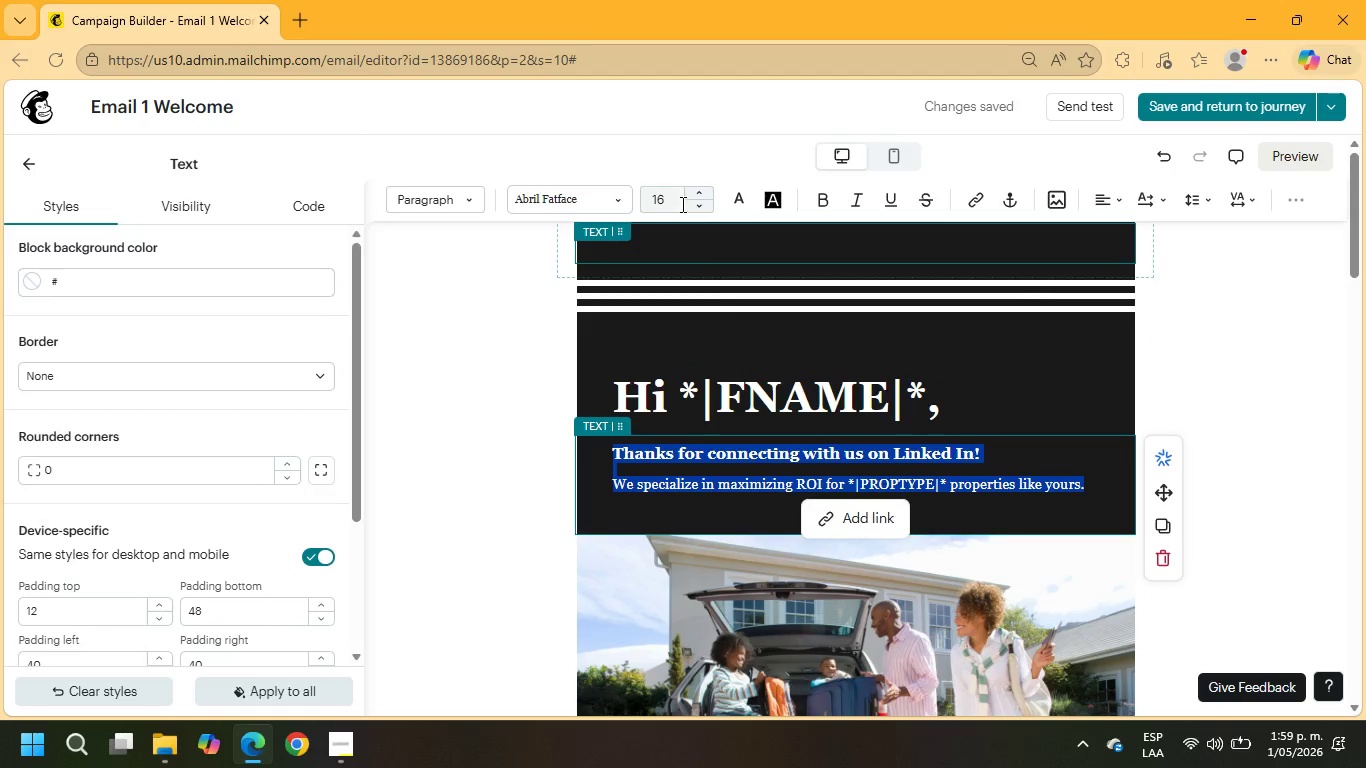 
left_click([679, 201])
 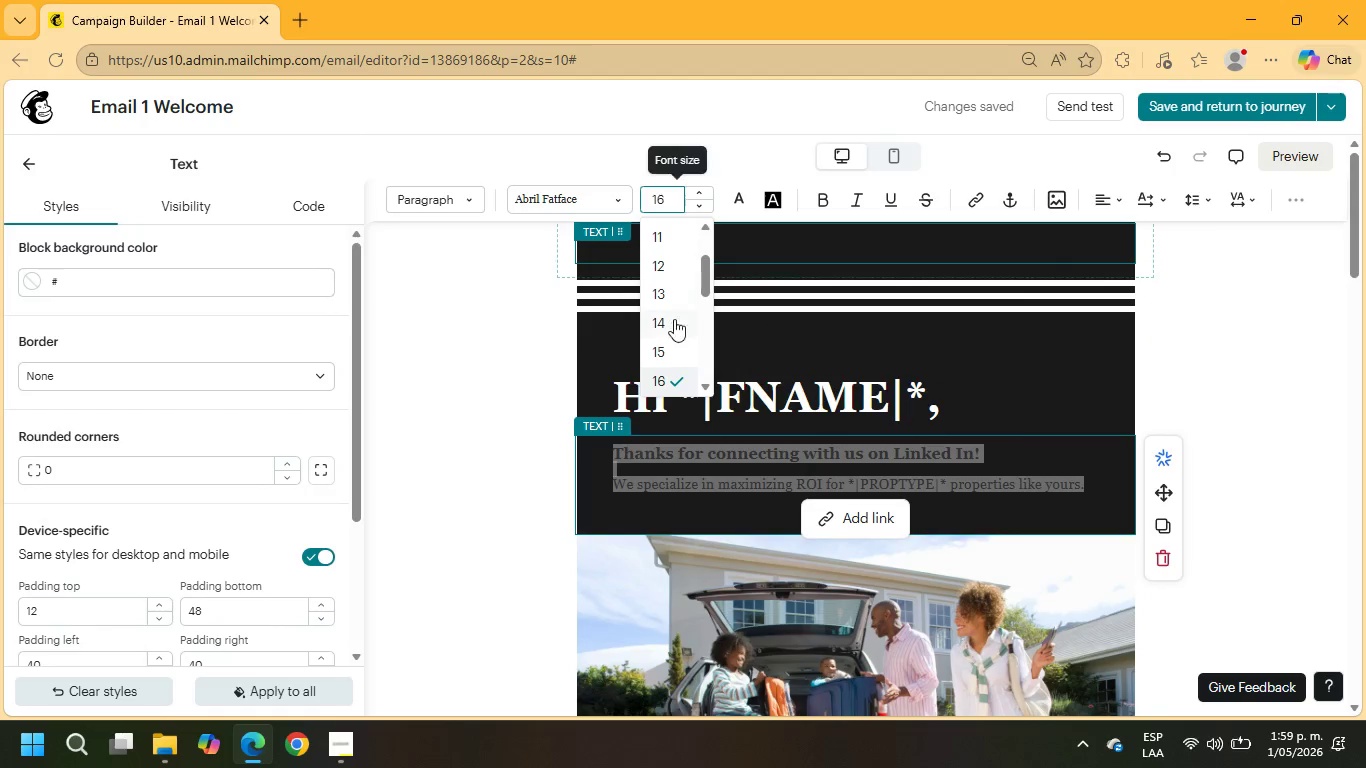 
scroll: coordinate [673, 325], scroll_direction: down, amount: 1.0
 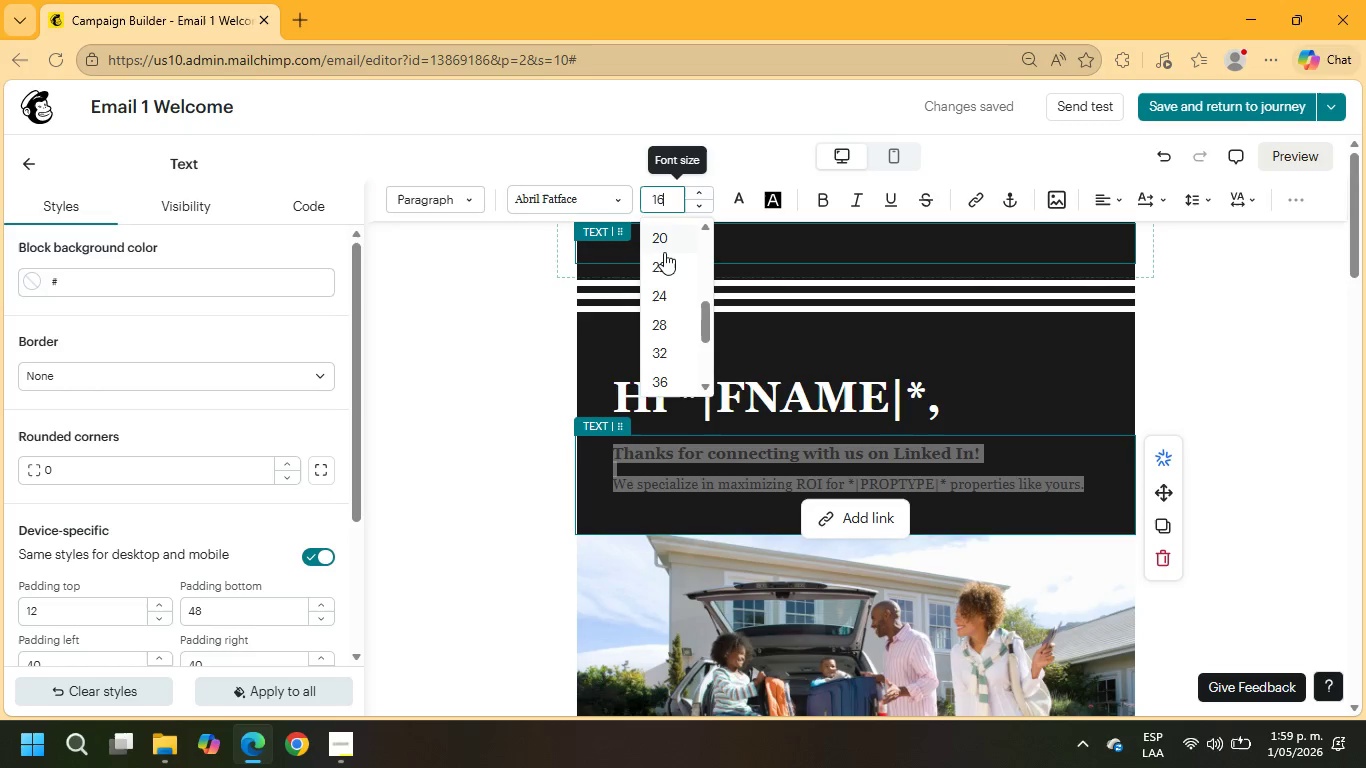 
left_click([664, 248])
 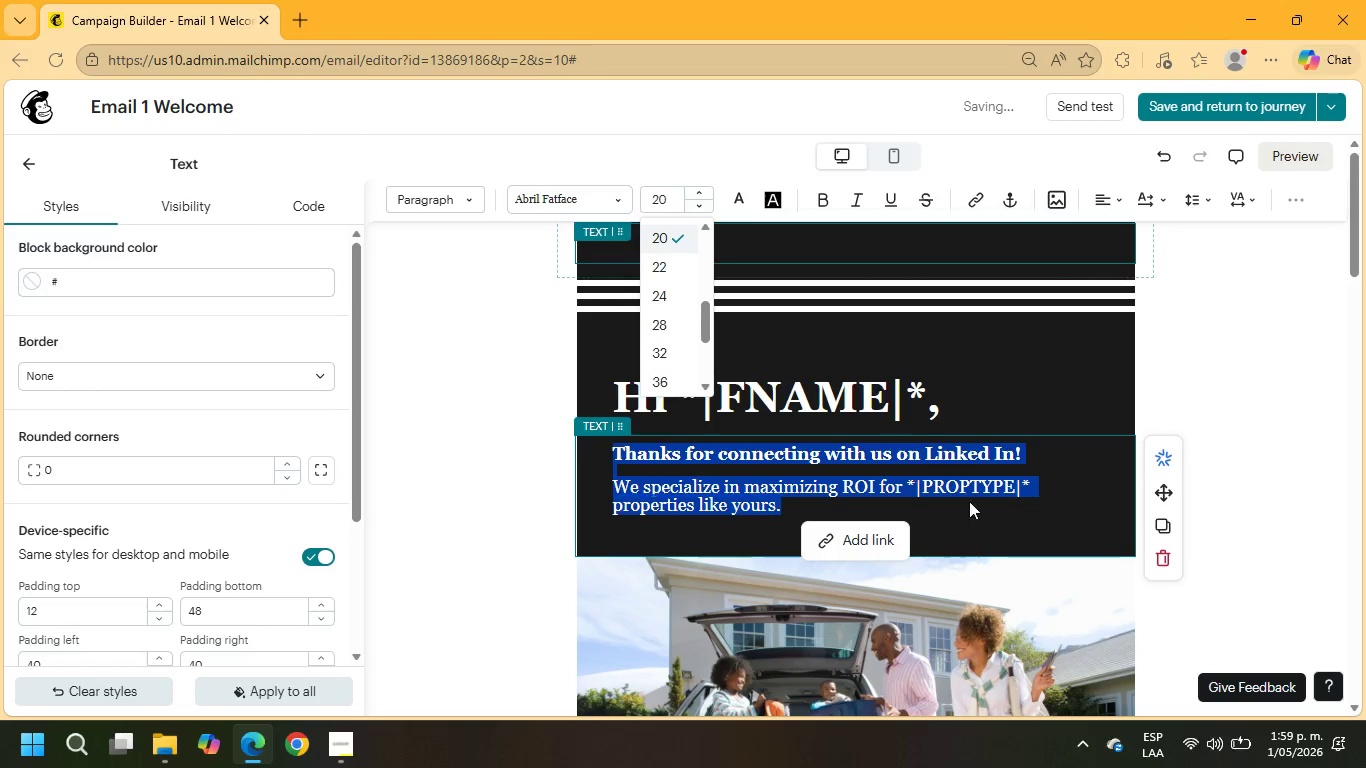 
left_click([969, 387])
 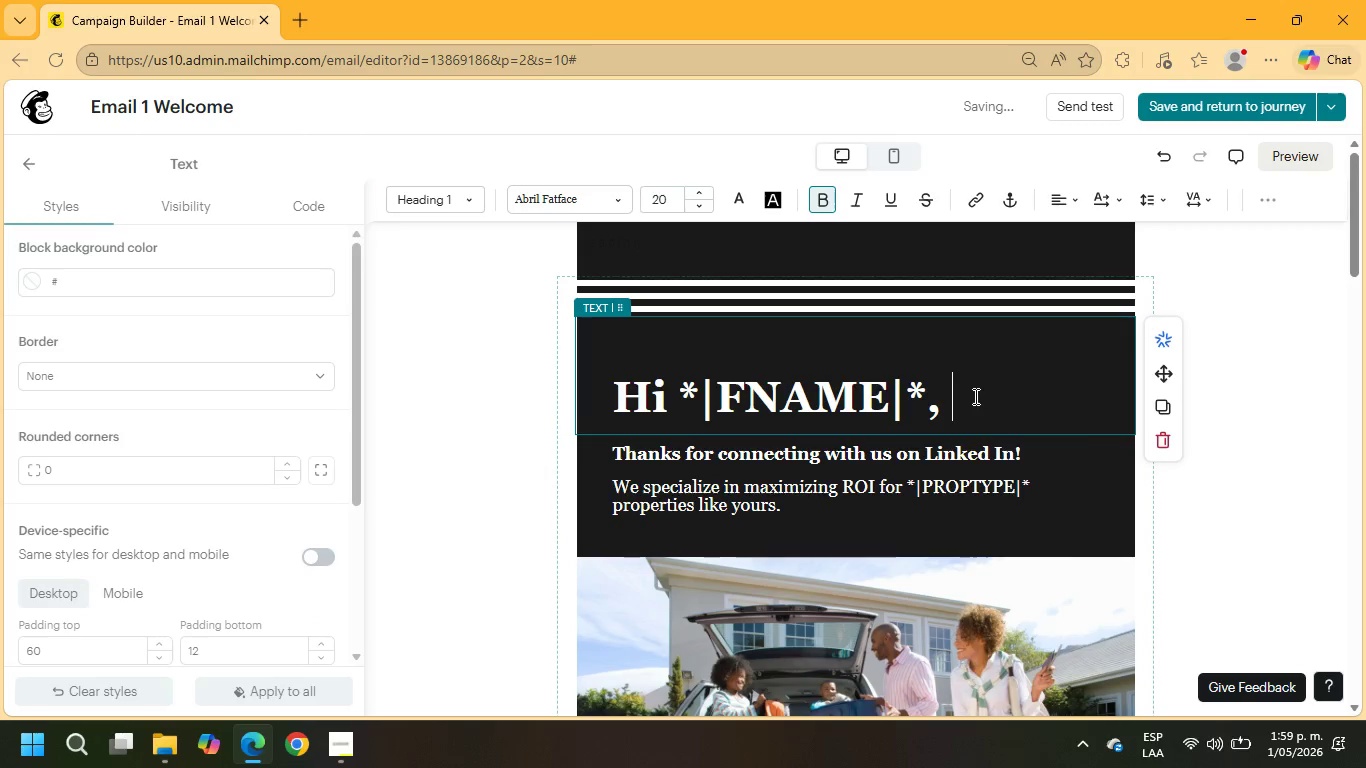 
scroll: coordinate [975, 396], scroll_direction: down, amount: 1.0
 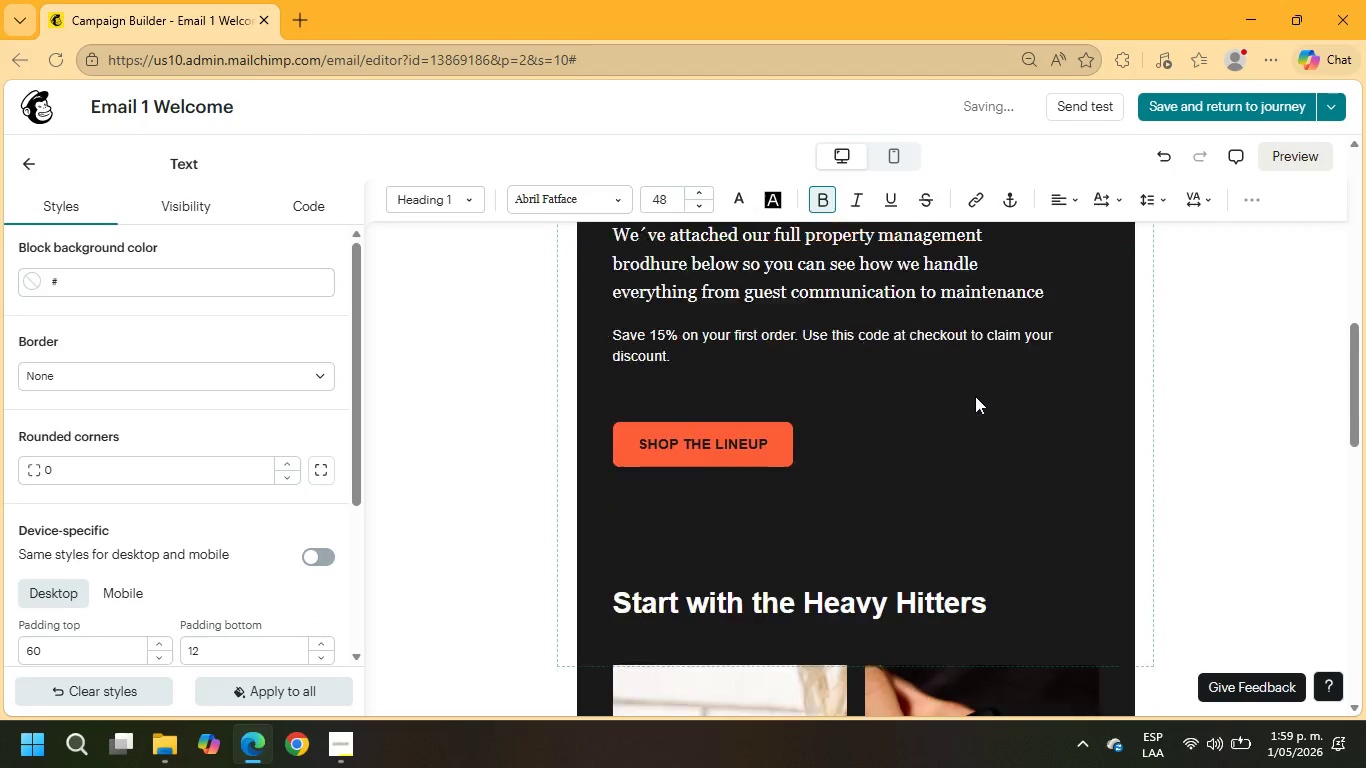 
scroll: coordinate [964, 396], scroll_direction: none, amount: 0.0
 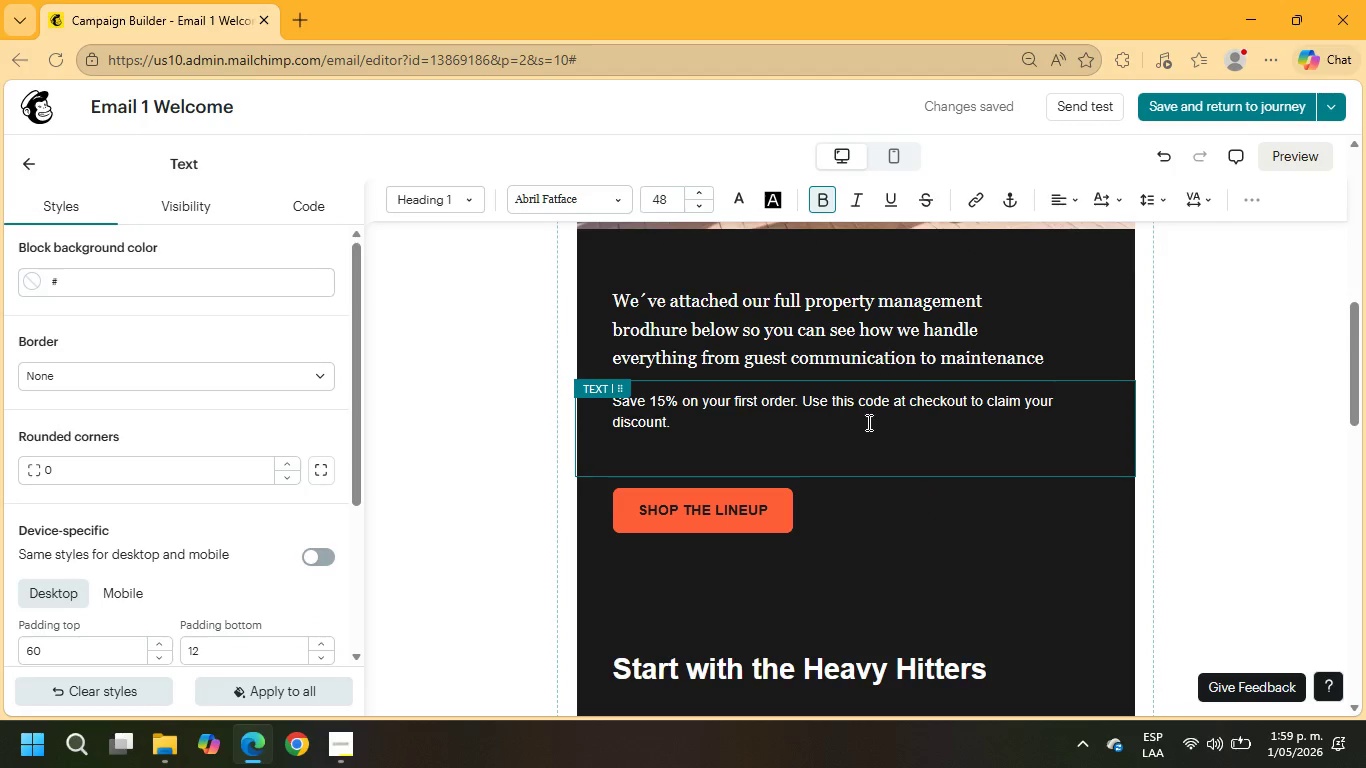 
left_click([809, 430])
 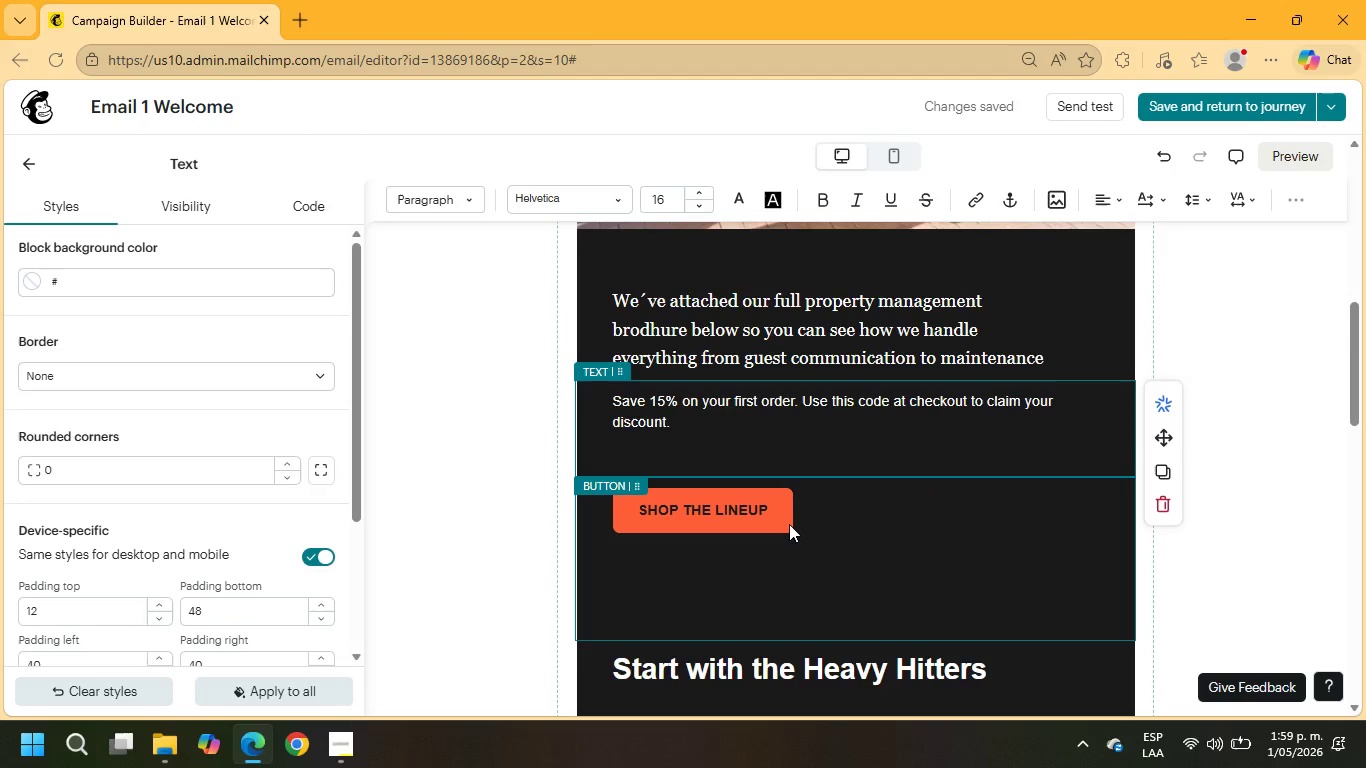 
left_click([789, 524])
 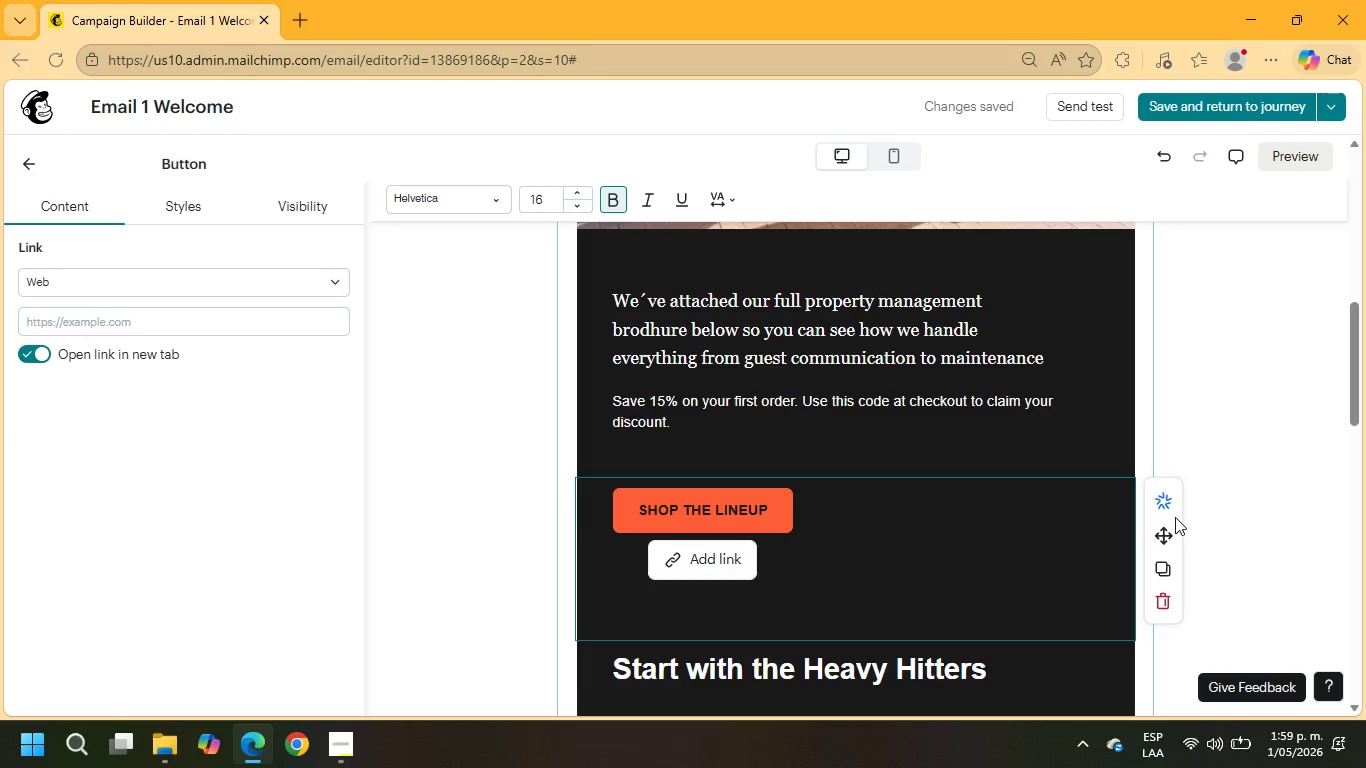 
left_click_drag(start_coordinate=[1169, 531], to_coordinate=[953, 396])
 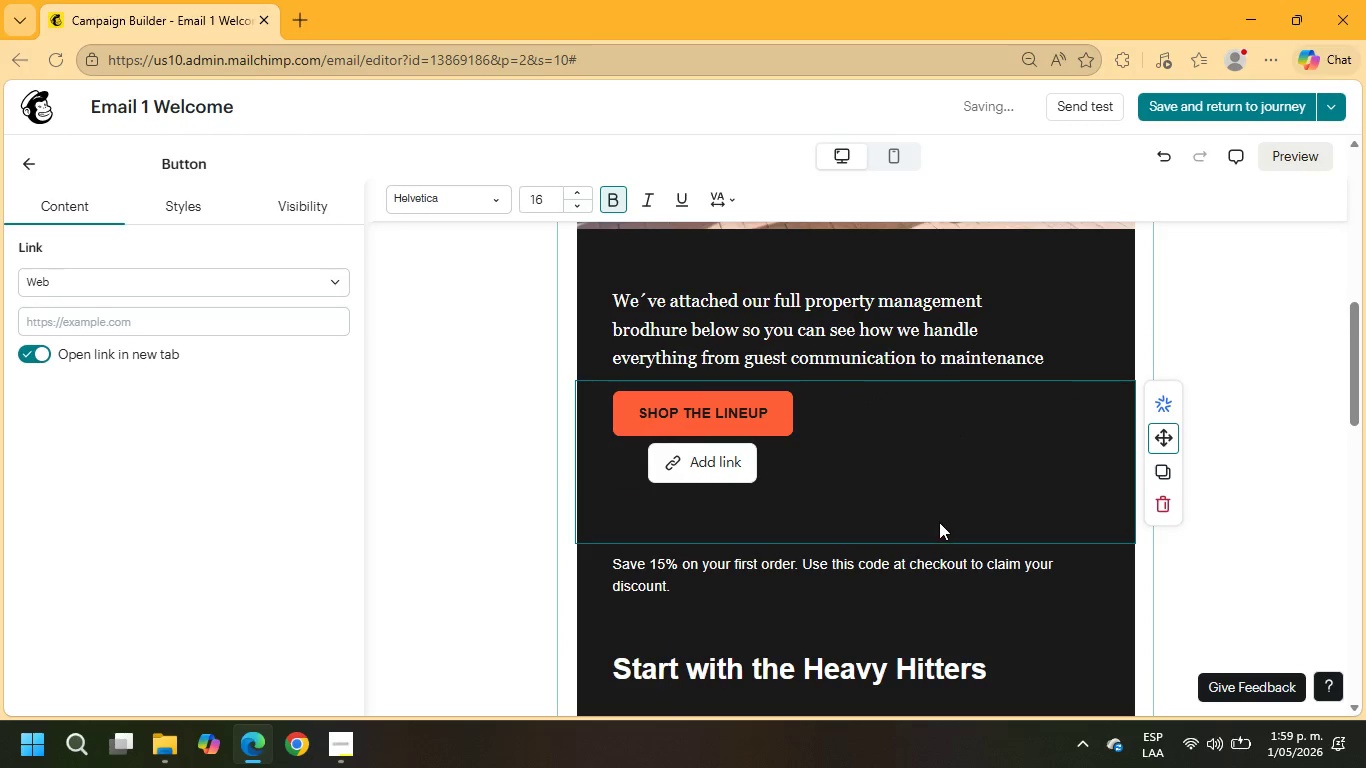 
left_click([939, 523])
 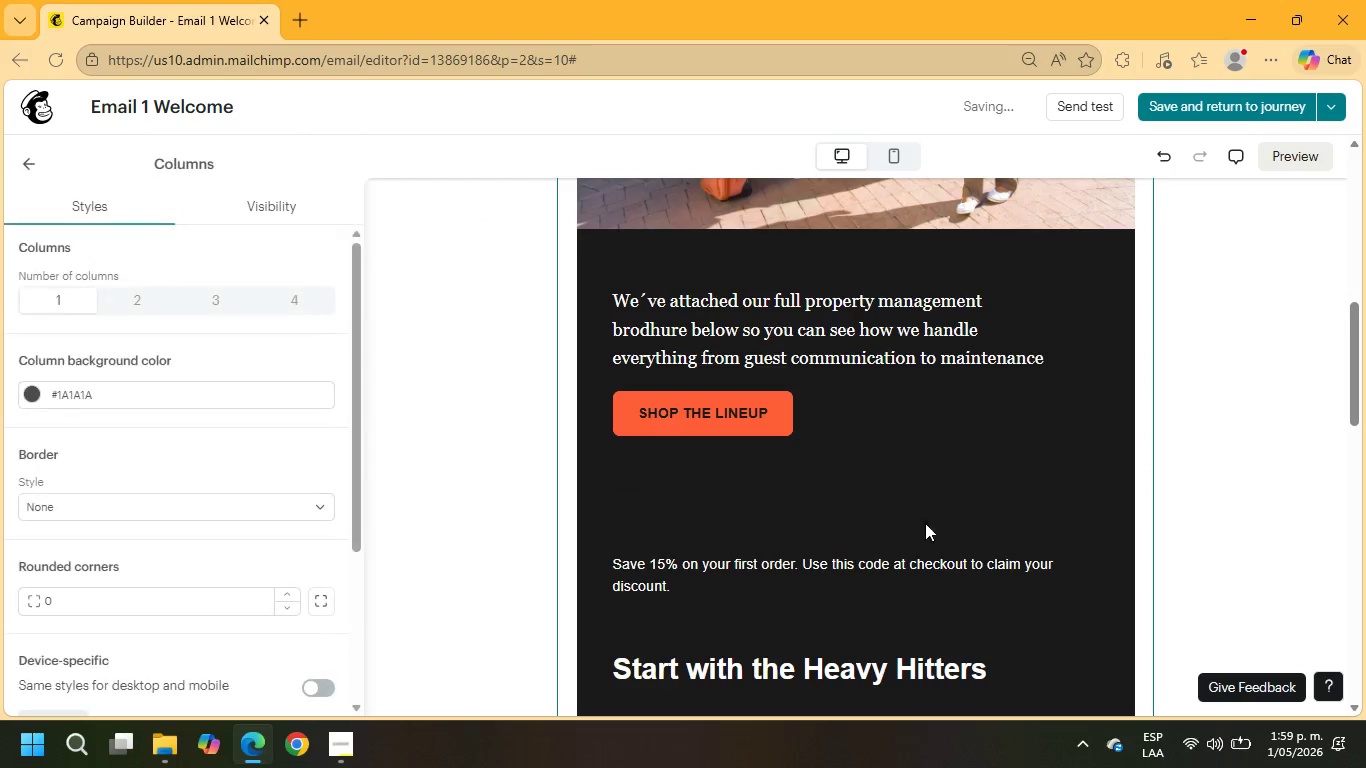 
left_click([857, 515])
 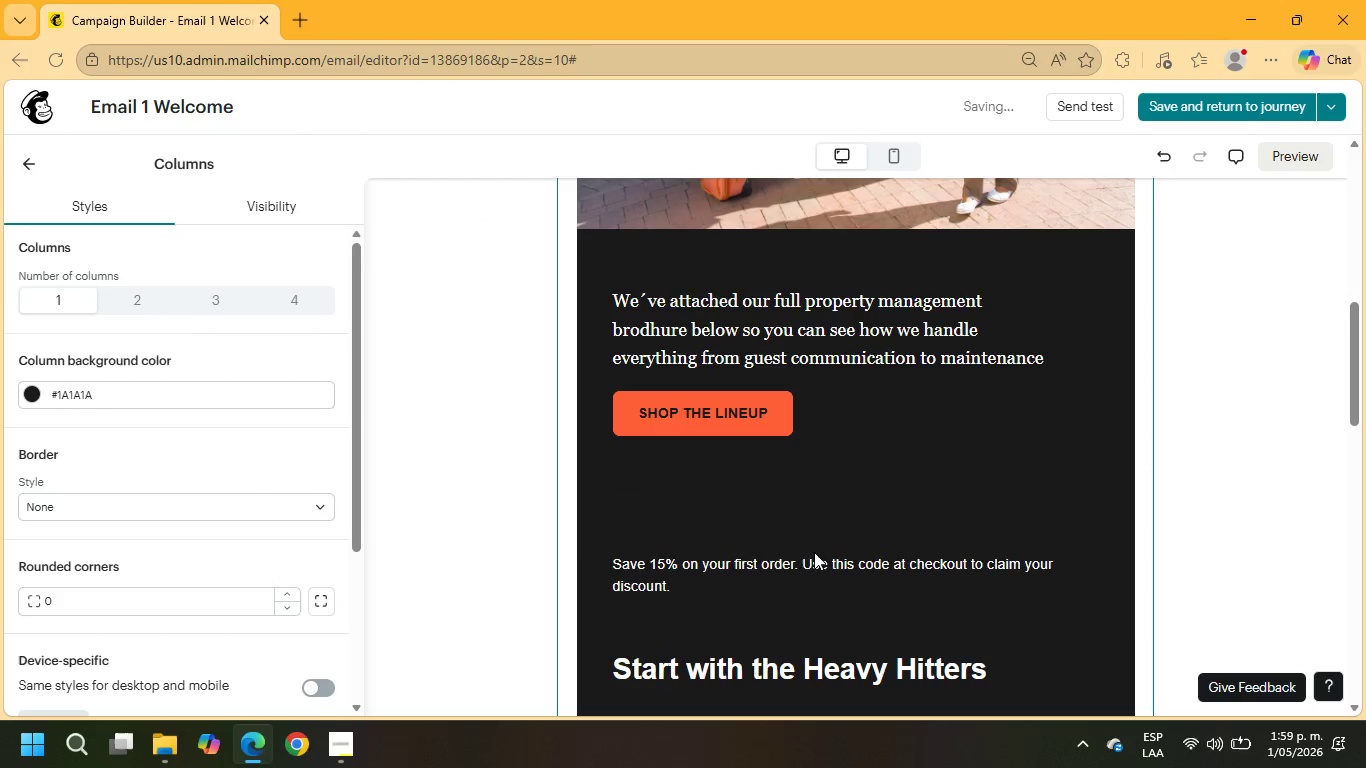 
left_click([796, 597])
 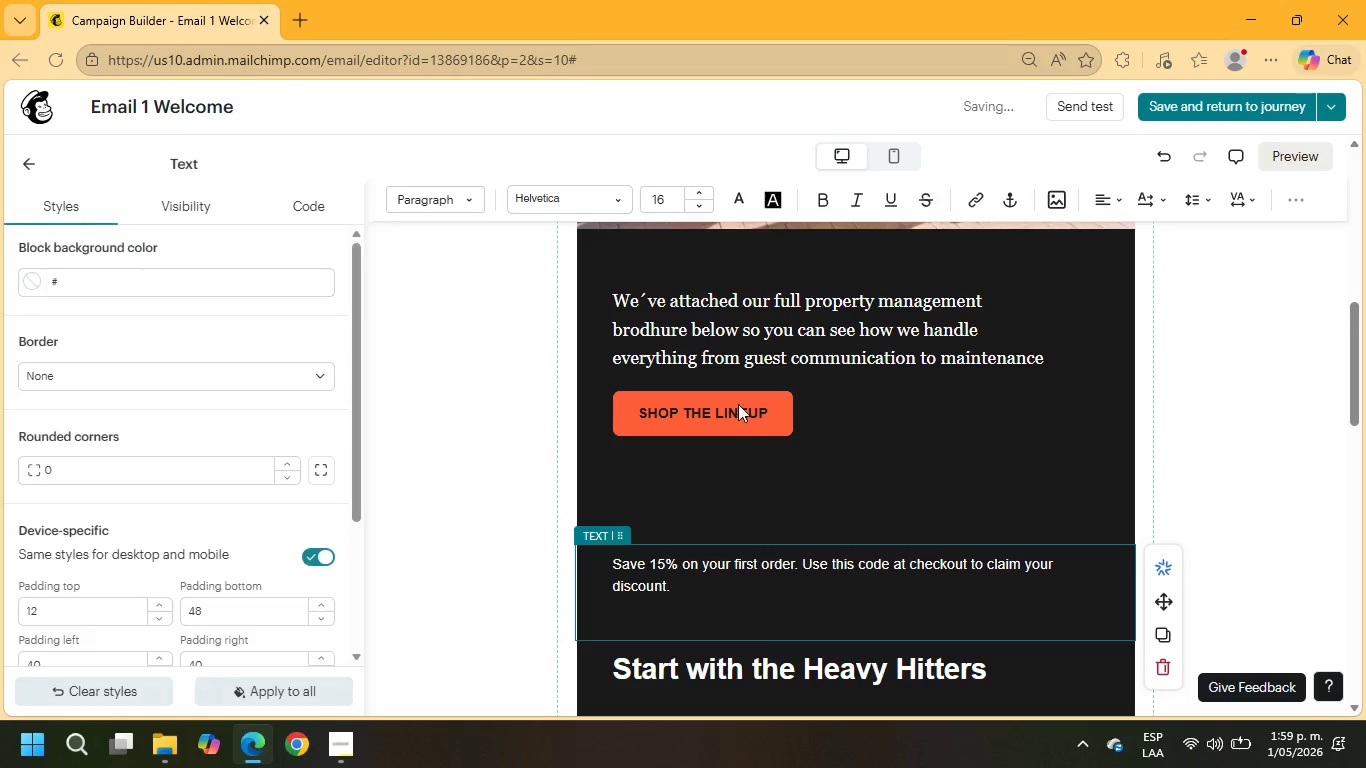 
left_click([736, 403])
 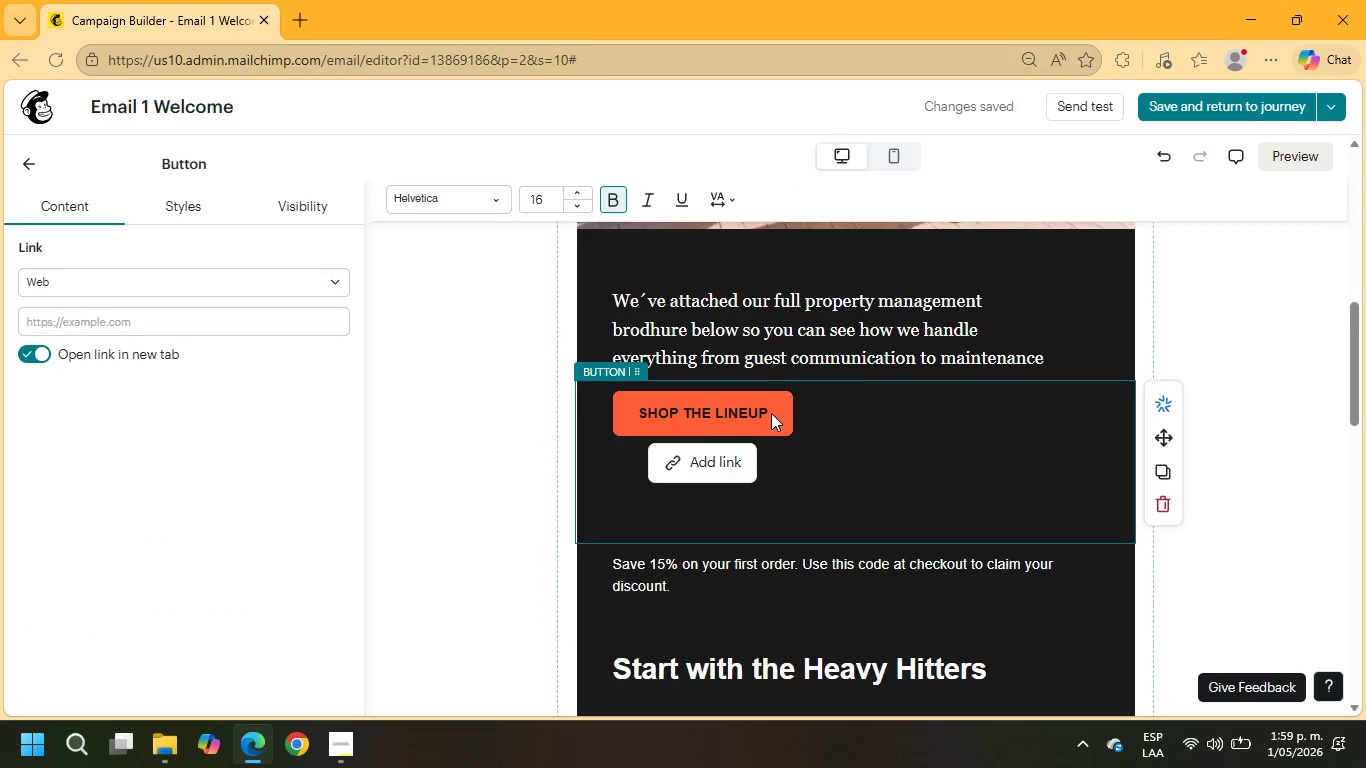 
mouse_move([718, 473])
 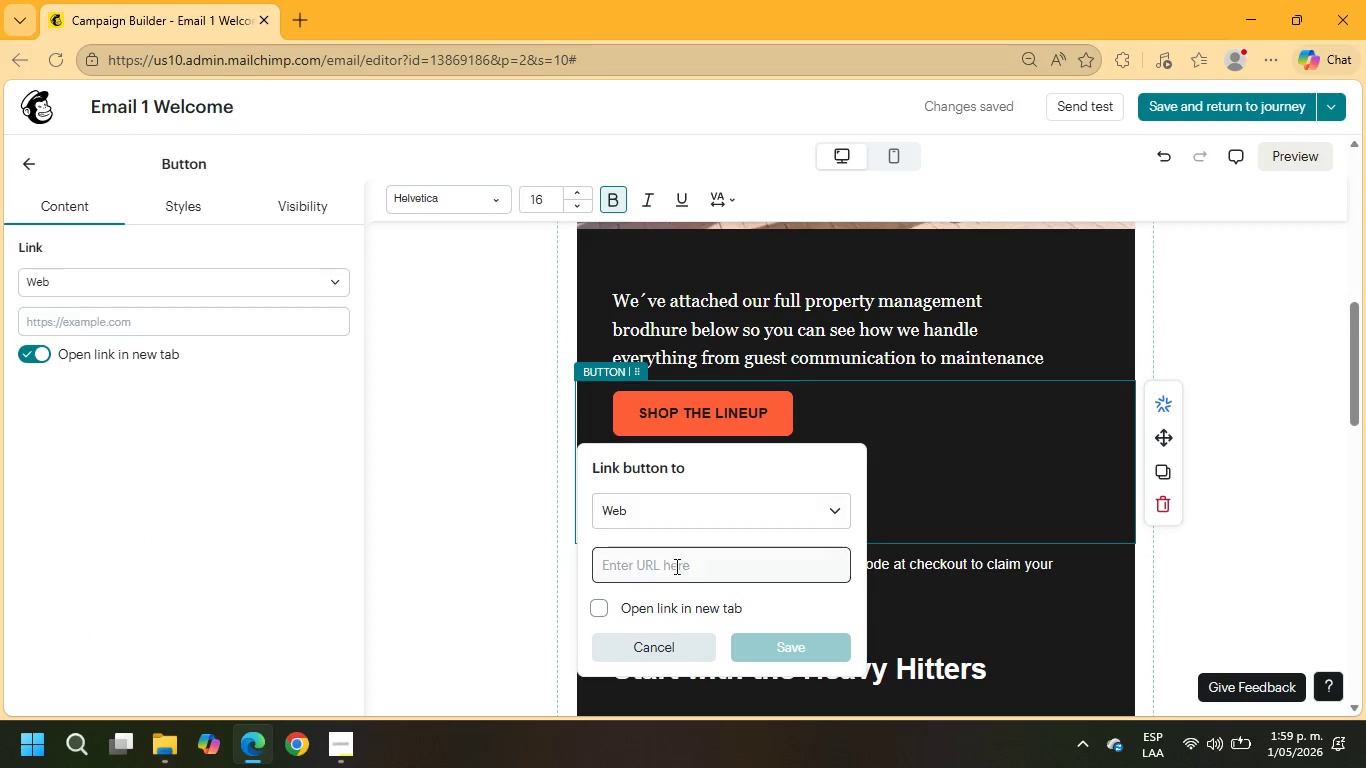 
left_click([675, 570])
 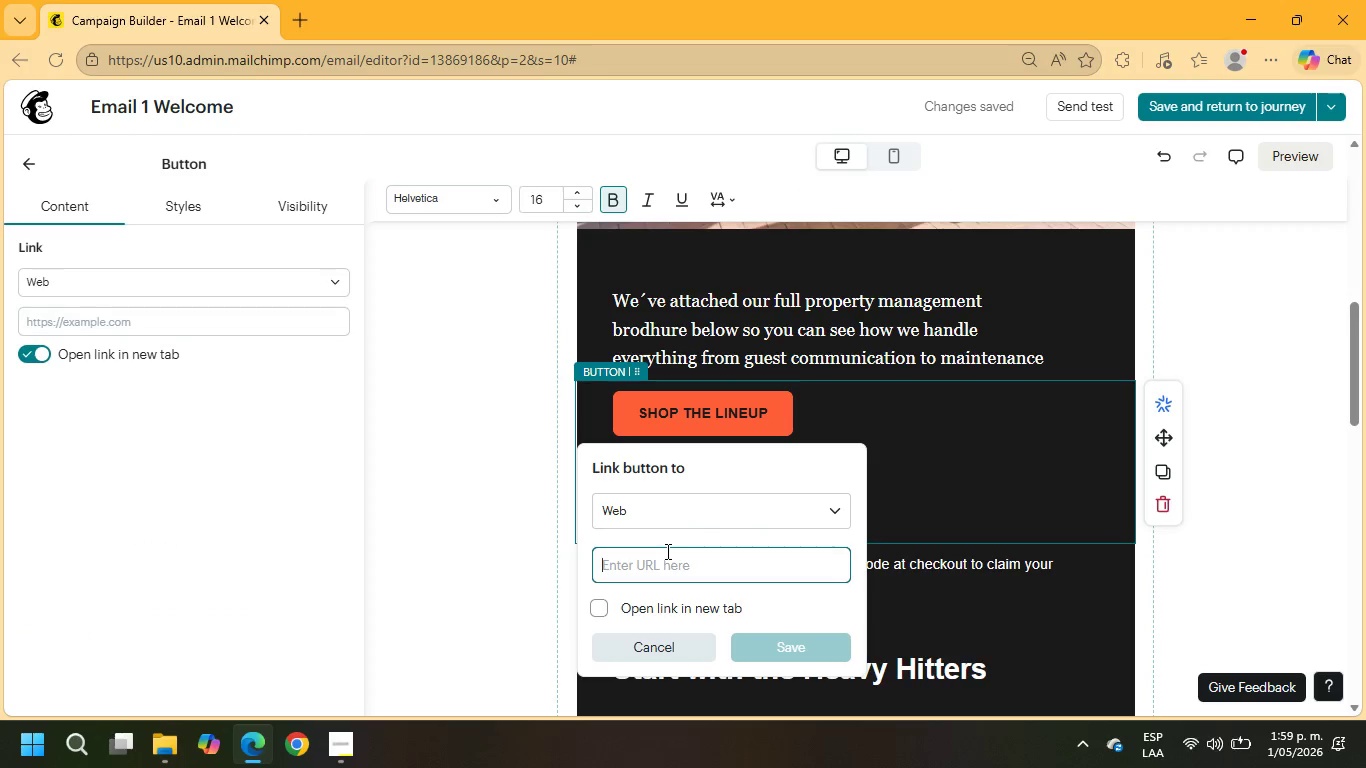 
type(example.com&guide)
 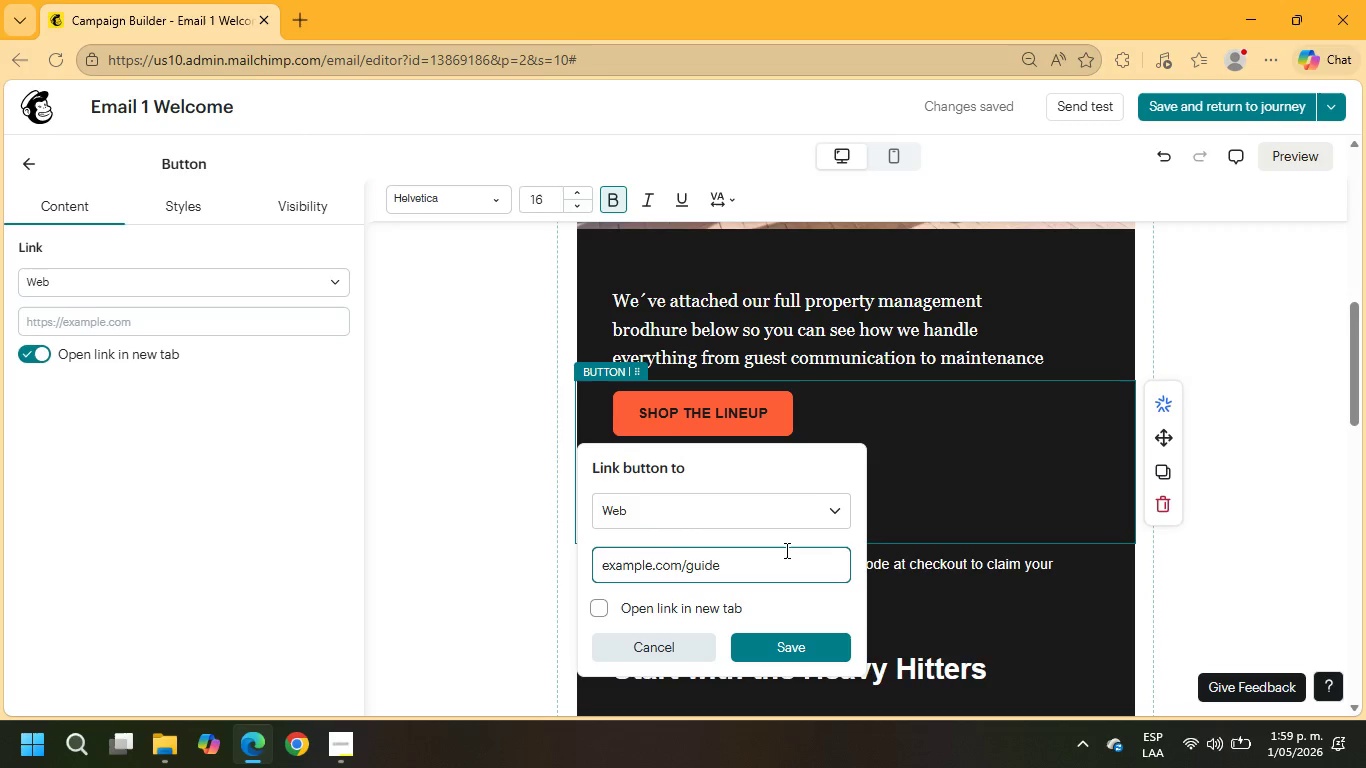 
key(Backspace)
key(Backspace)
key(Backspace)
key(Backspace)
key(Backspace)
type(brochure)
 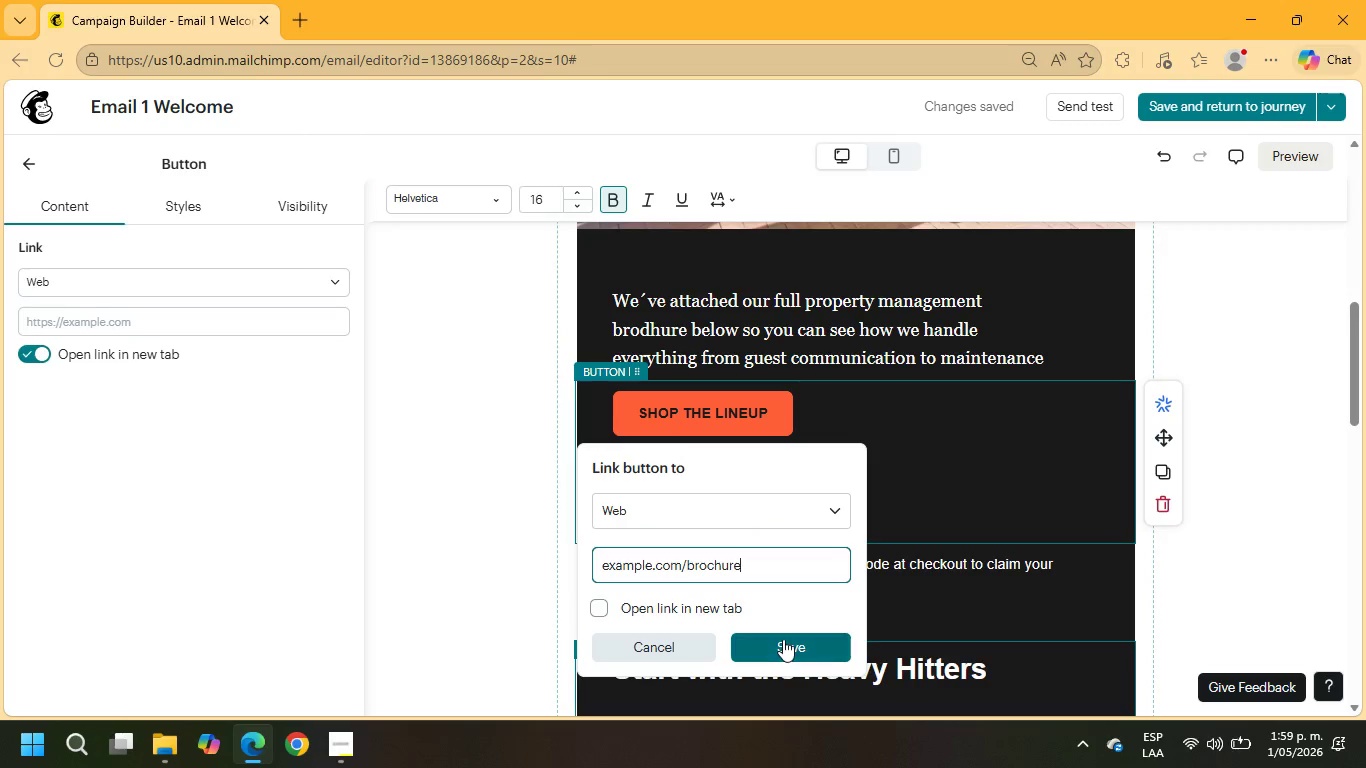 
left_click([785, 646])
 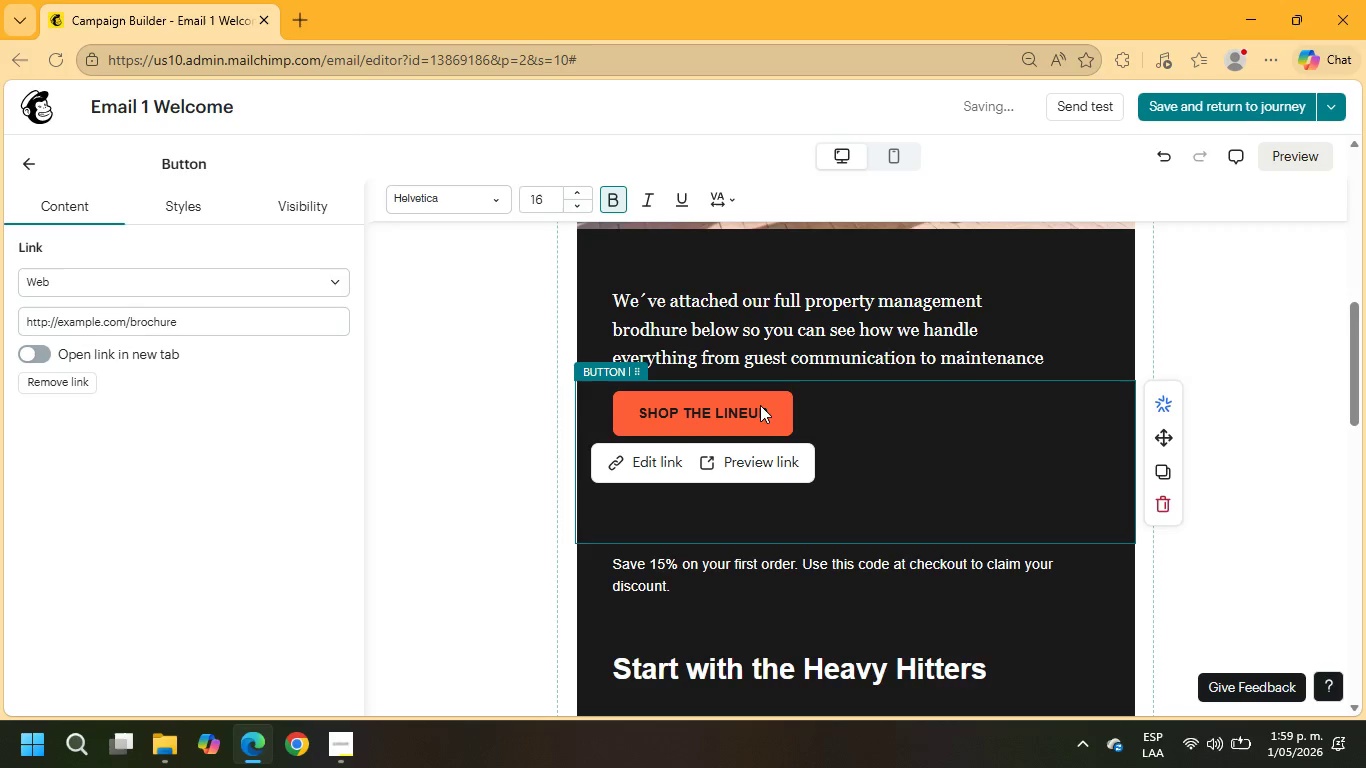 
left_click([766, 412])
 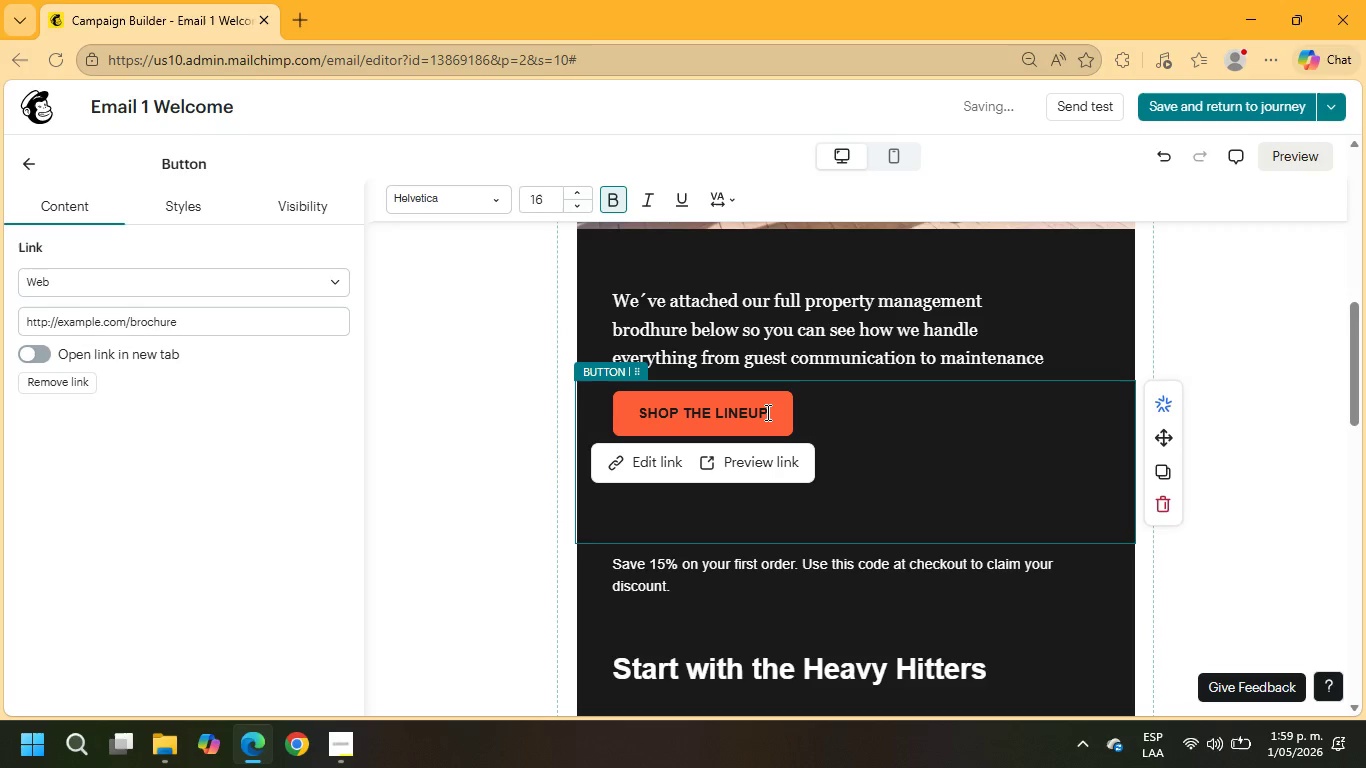 
left_click_drag(start_coordinate=[766, 412], to_coordinate=[635, 395])
 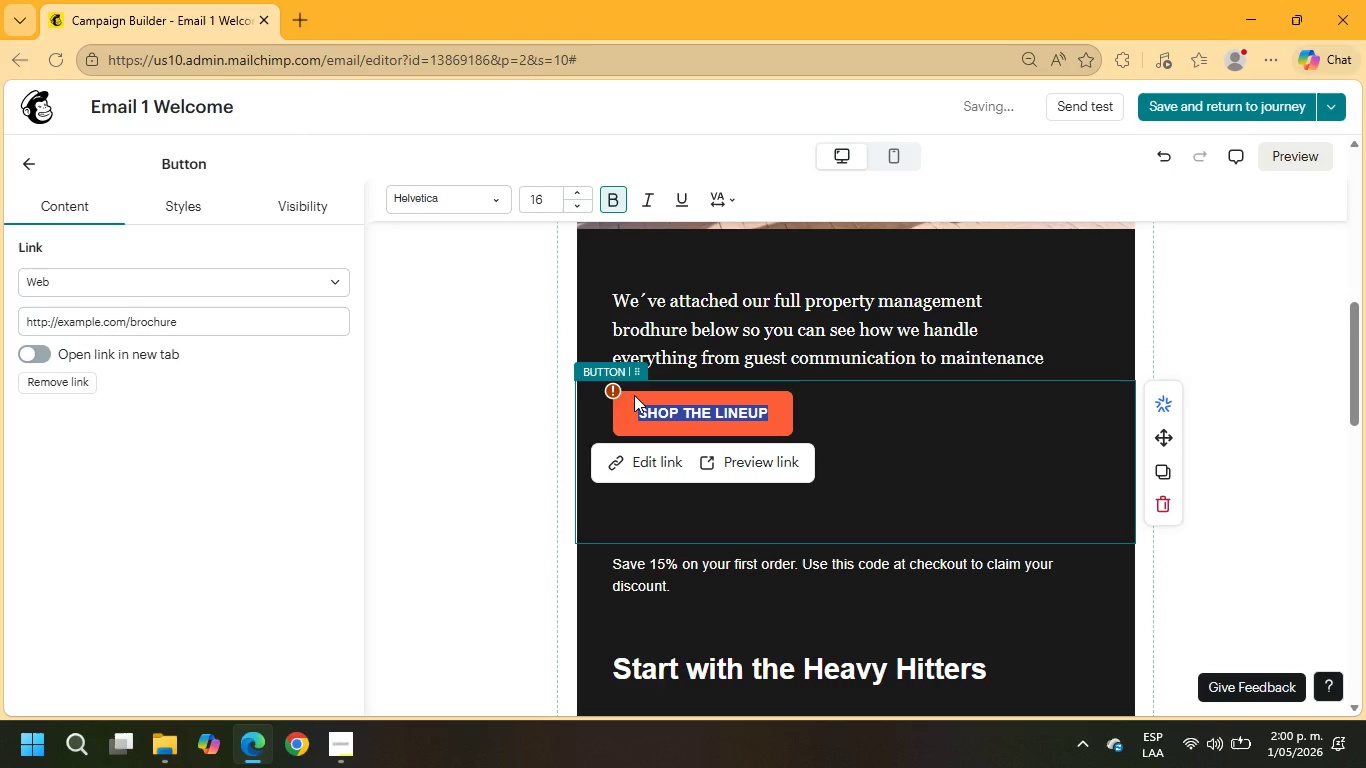 
type(DOWNLOAD OUR BROCHURE)
 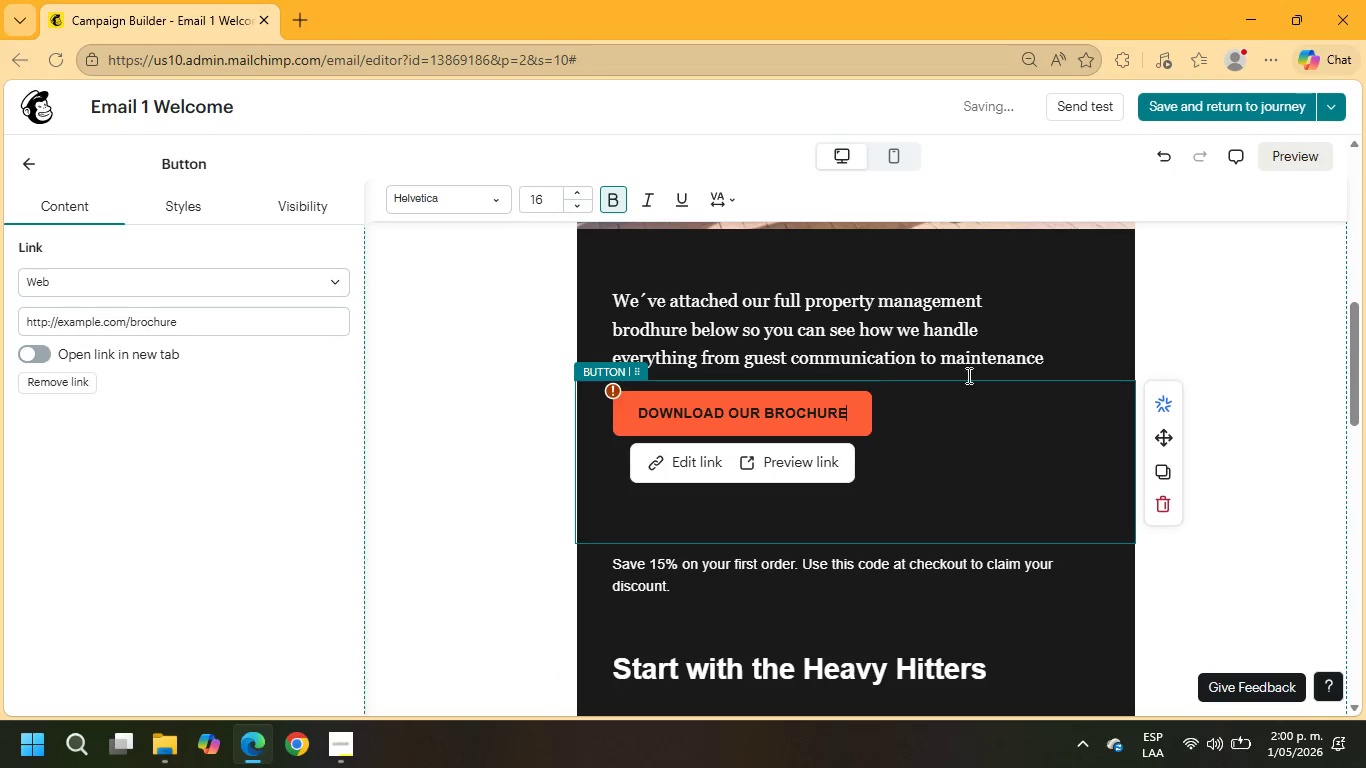 
left_click([676, 471])
 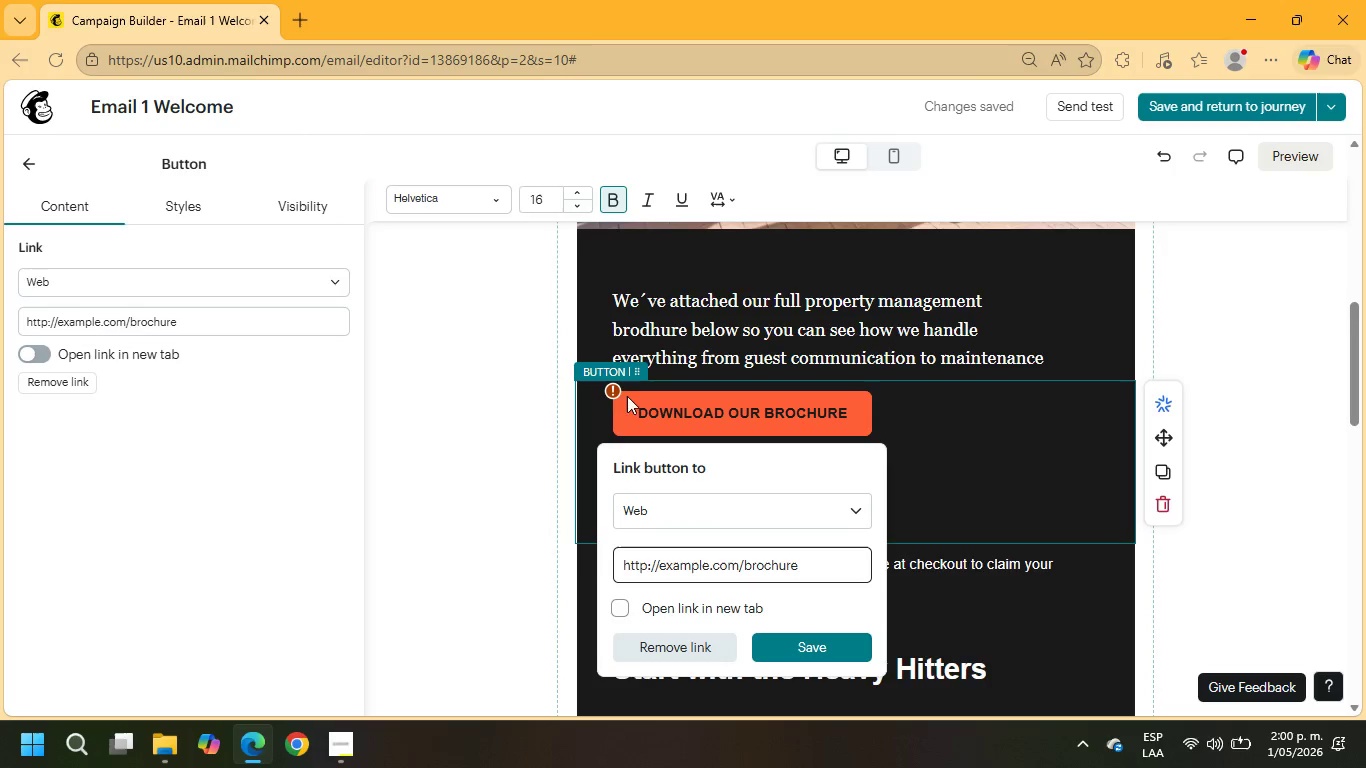 
left_click([610, 385])
 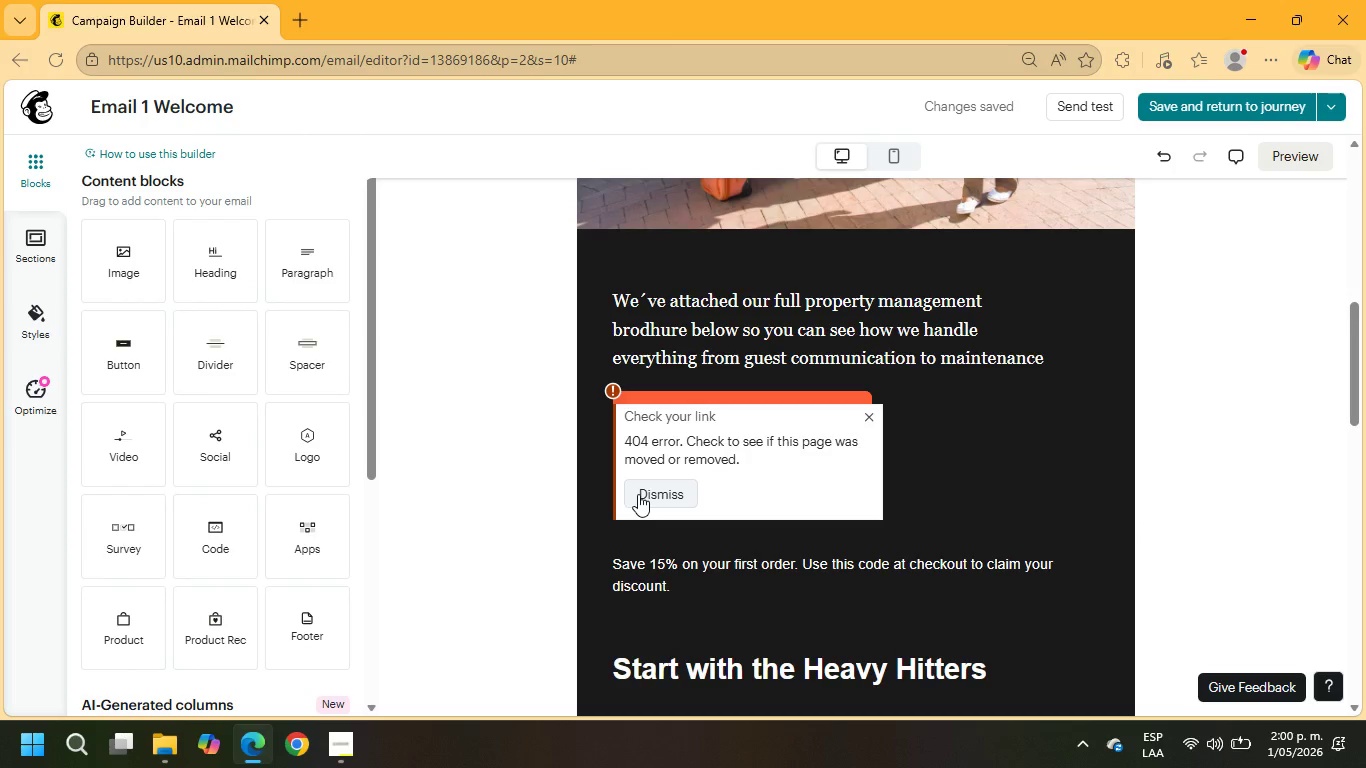 
left_click([641, 494])
 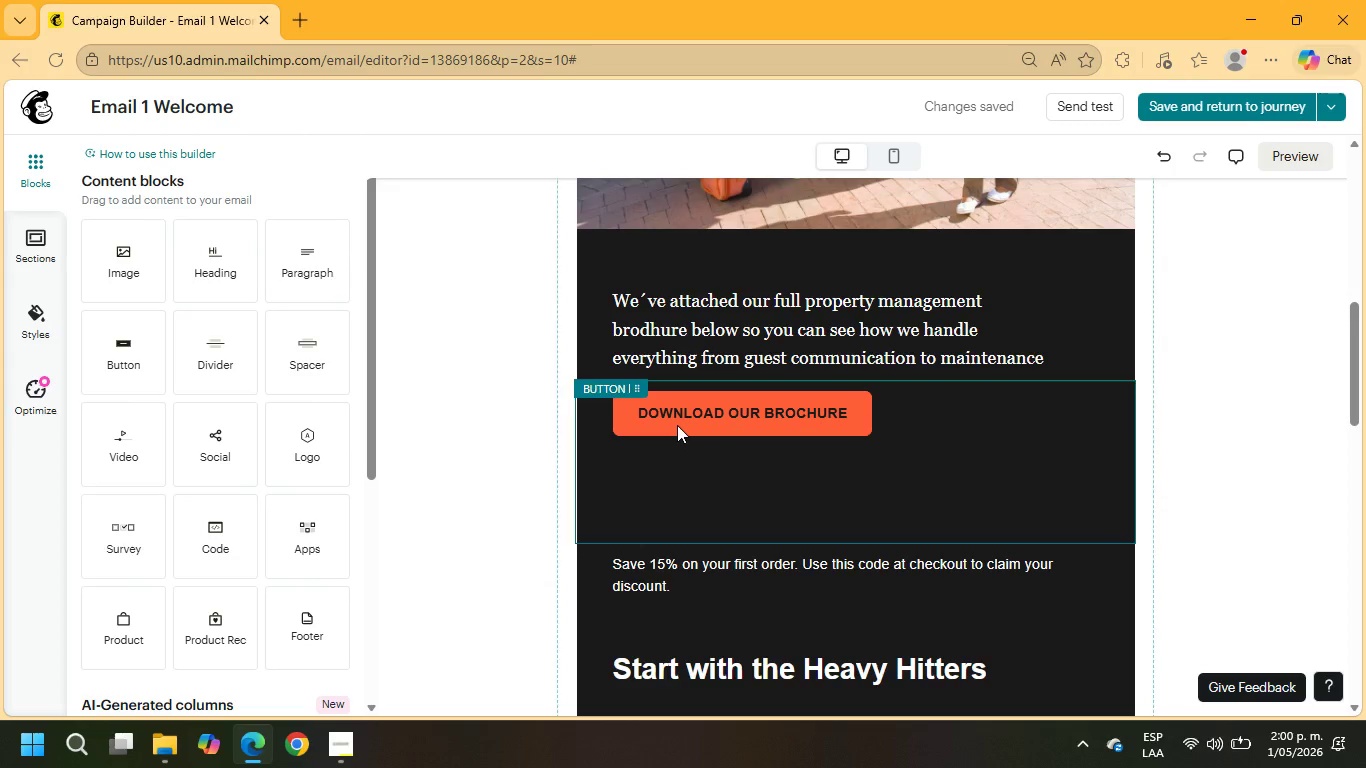 
left_click([680, 402])
 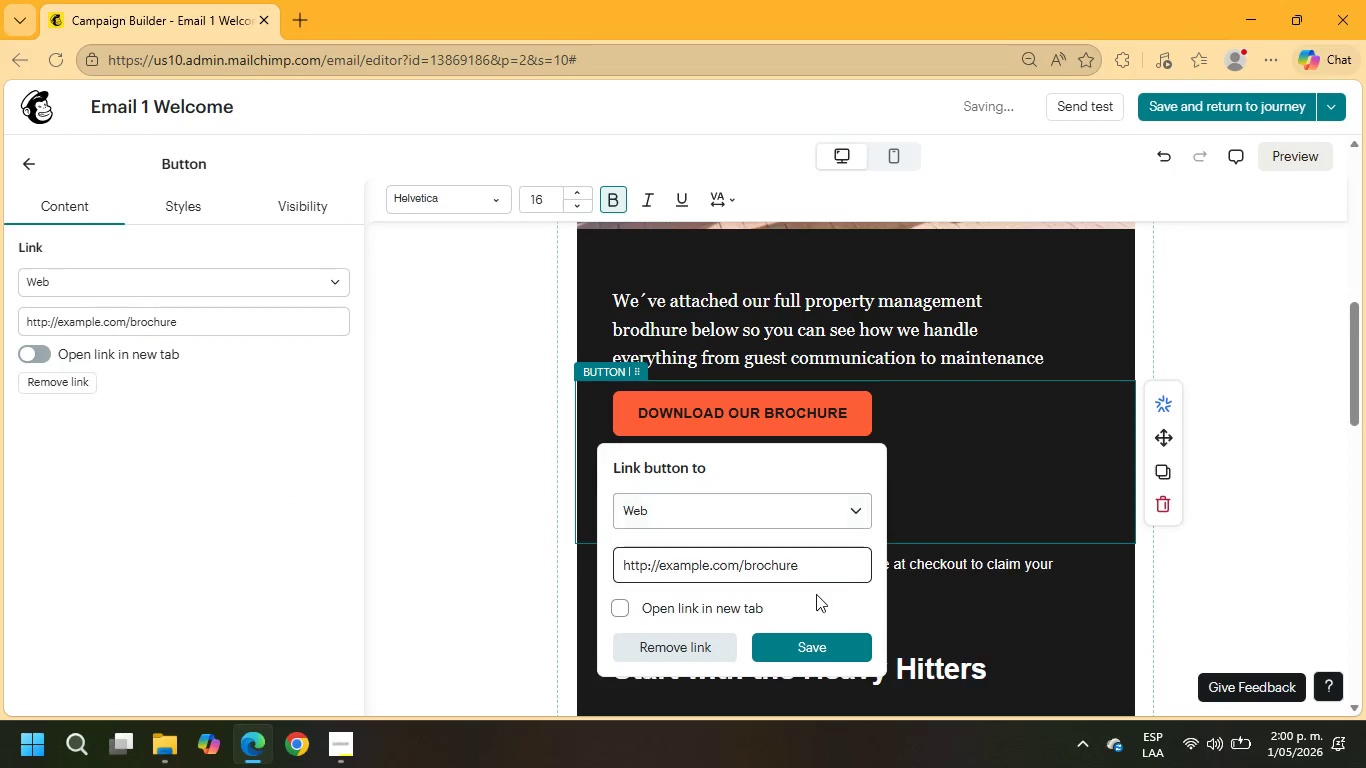 
left_click([797, 563])
 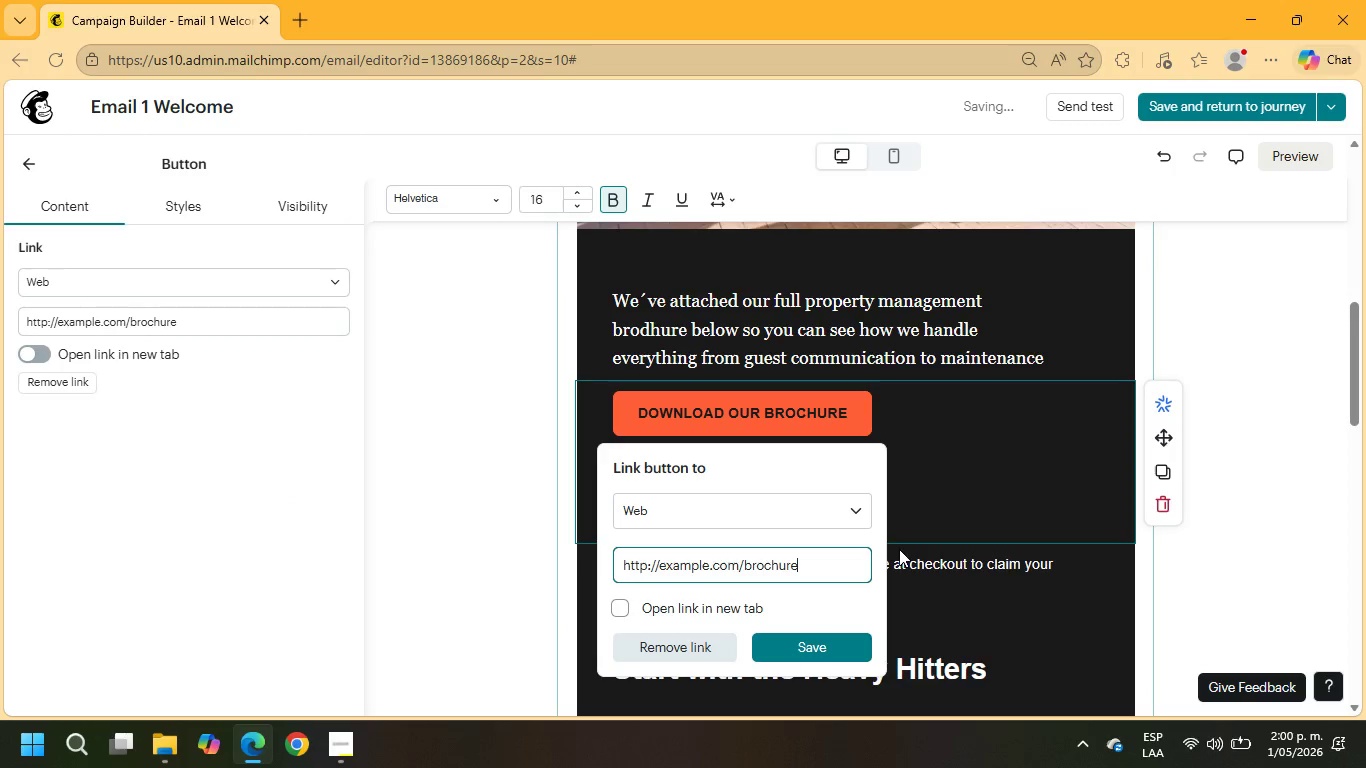 
key(Backspace)
 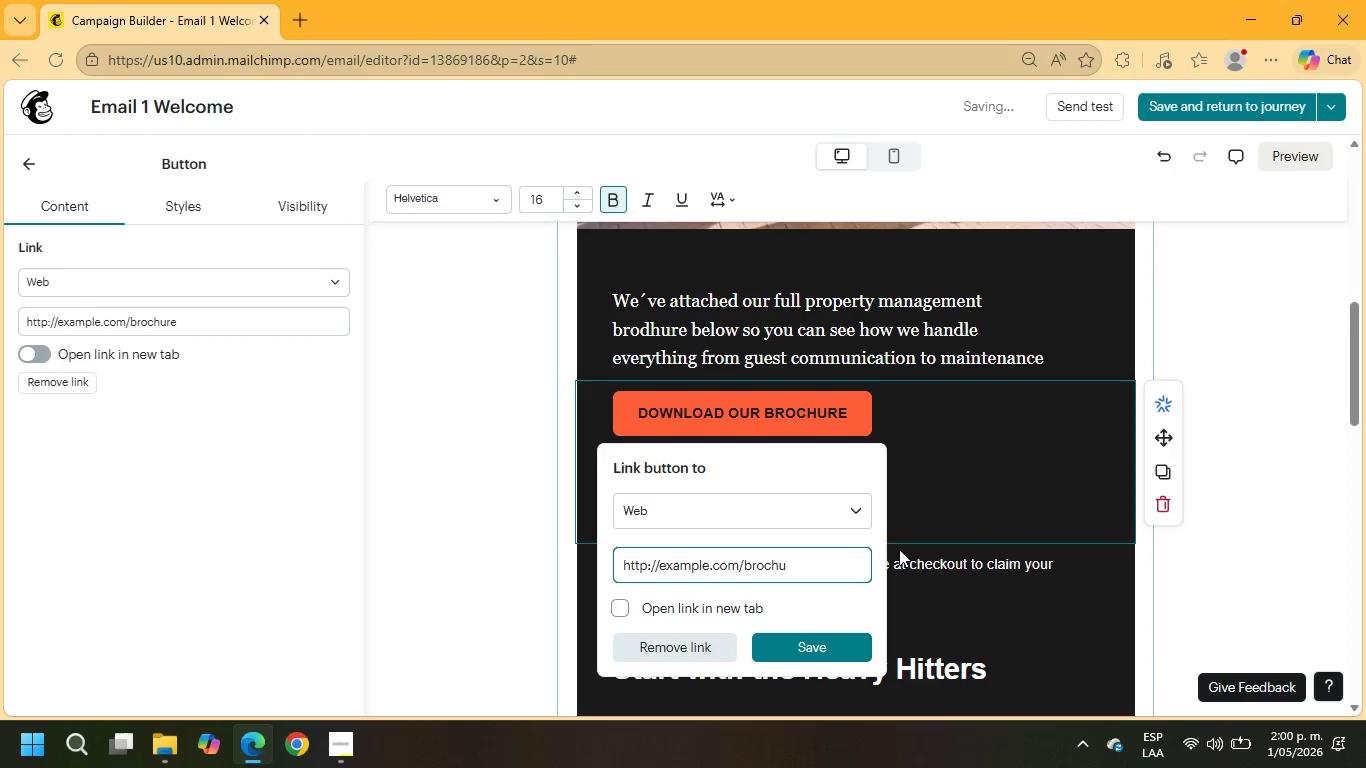 
key(Backspace)
 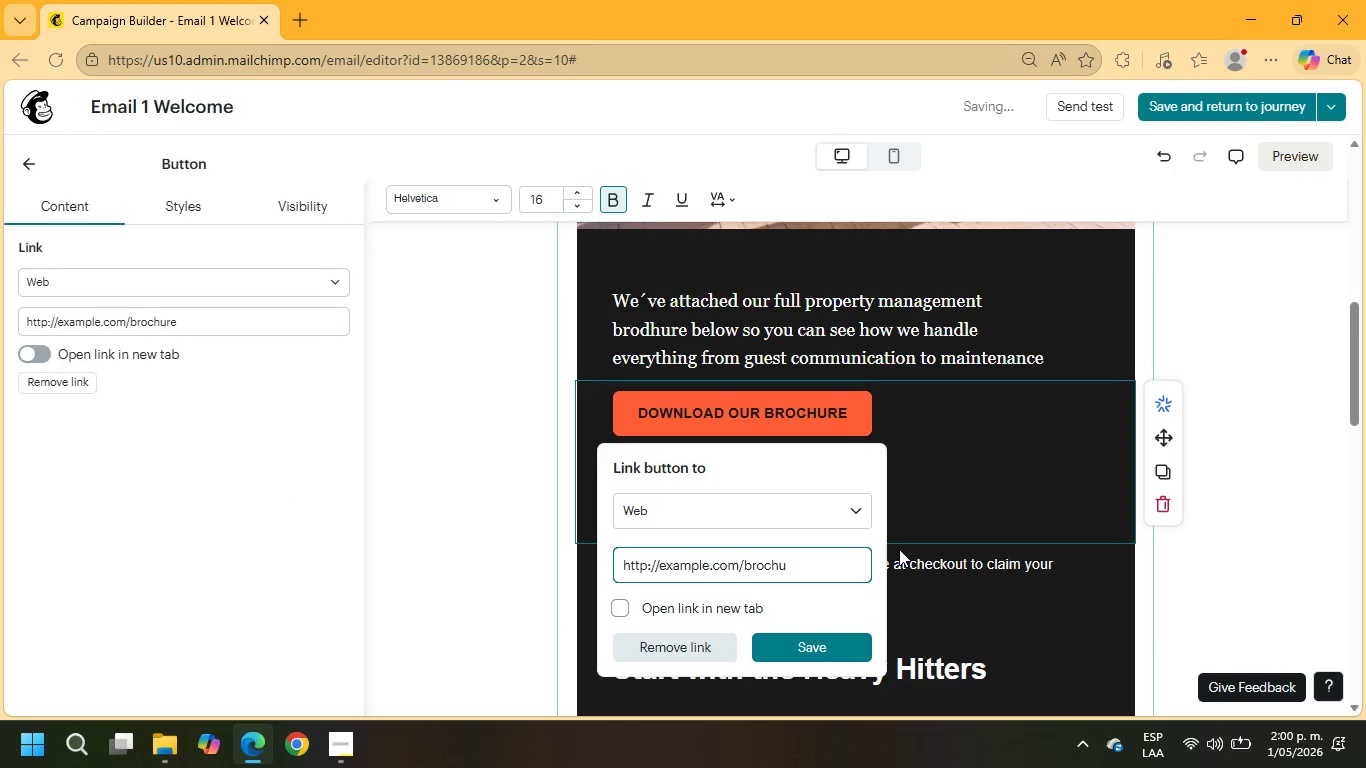 
key(Backspace)
 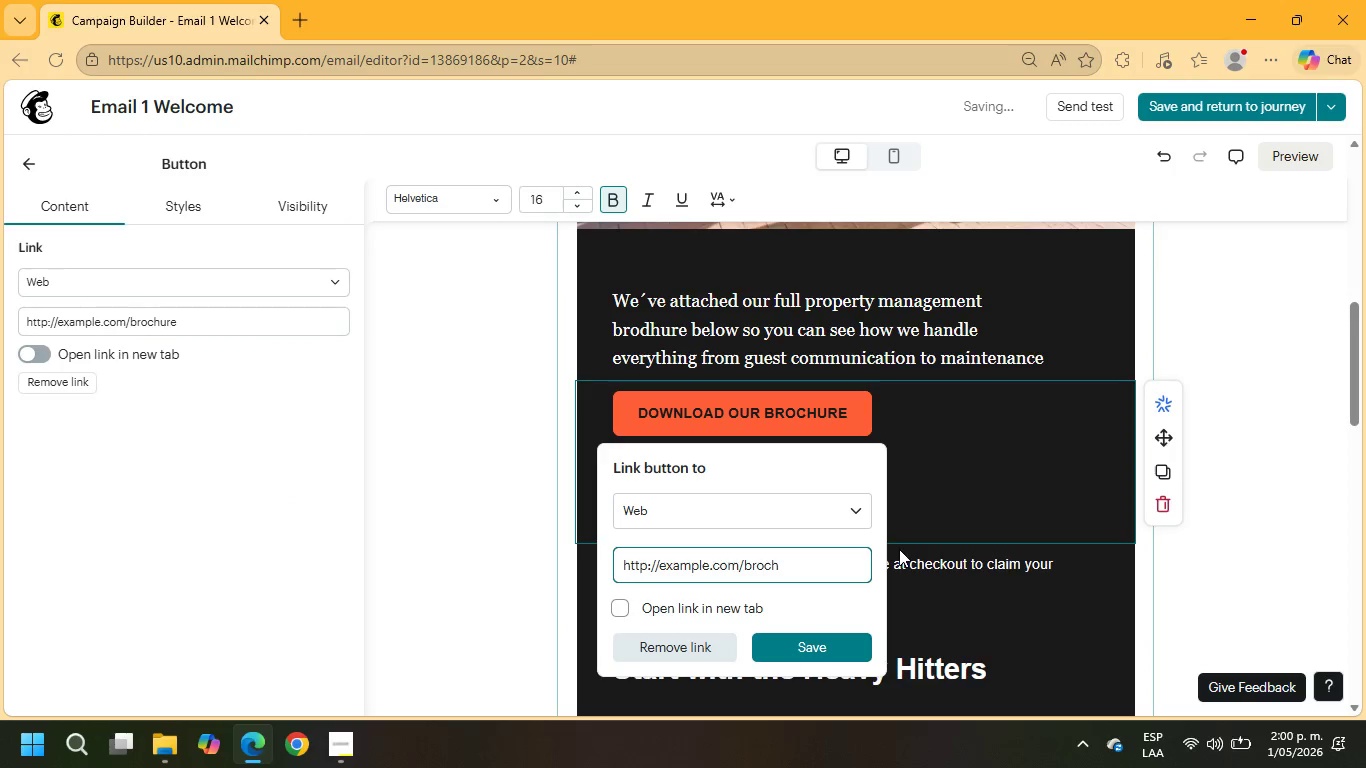 
key(Backspace)
 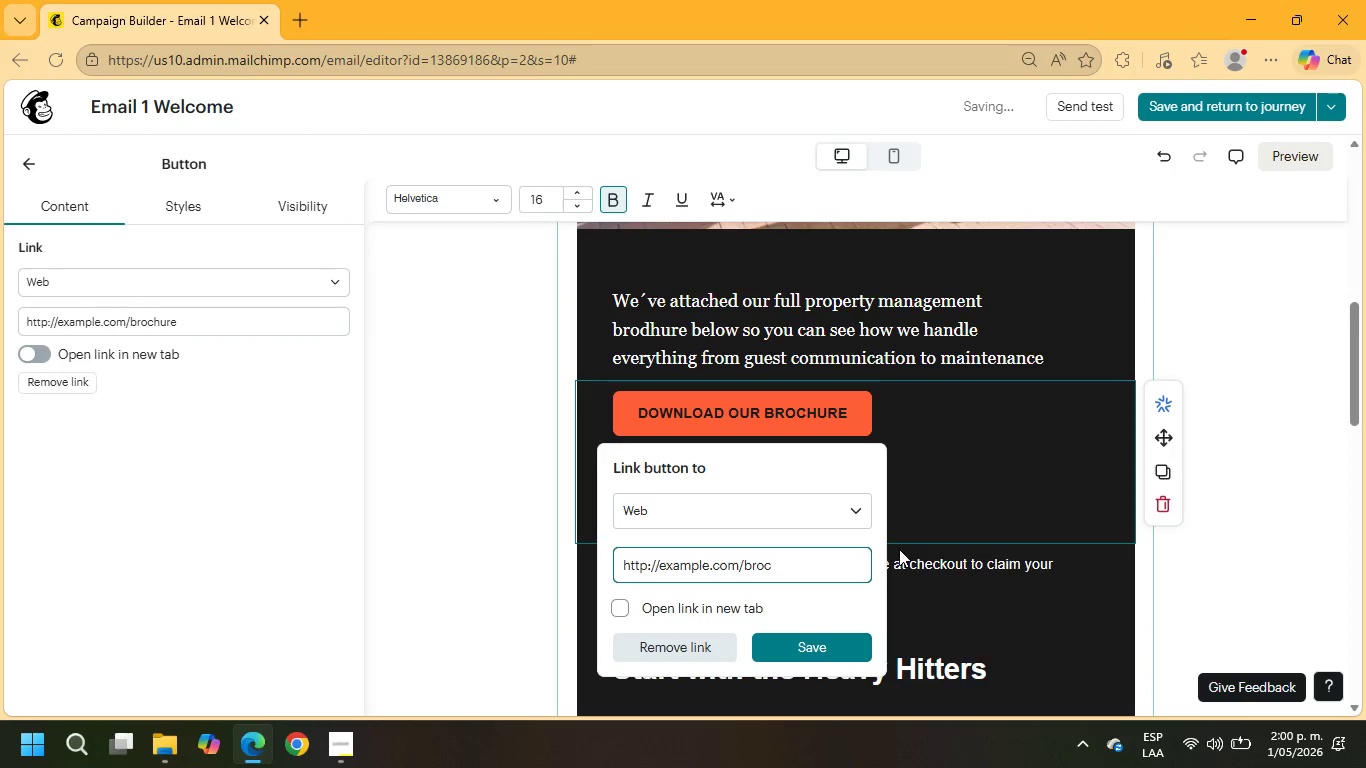 
key(Backspace)
 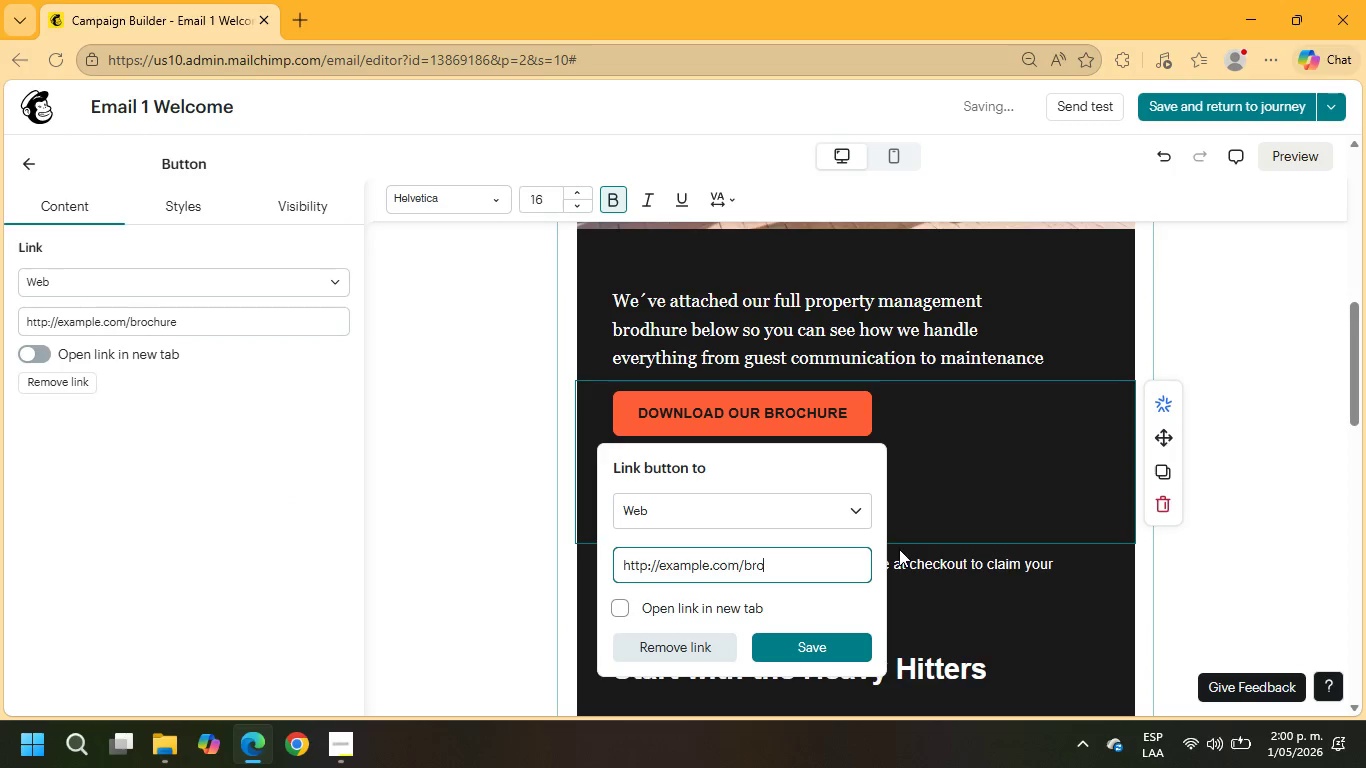 
key(Backspace)
 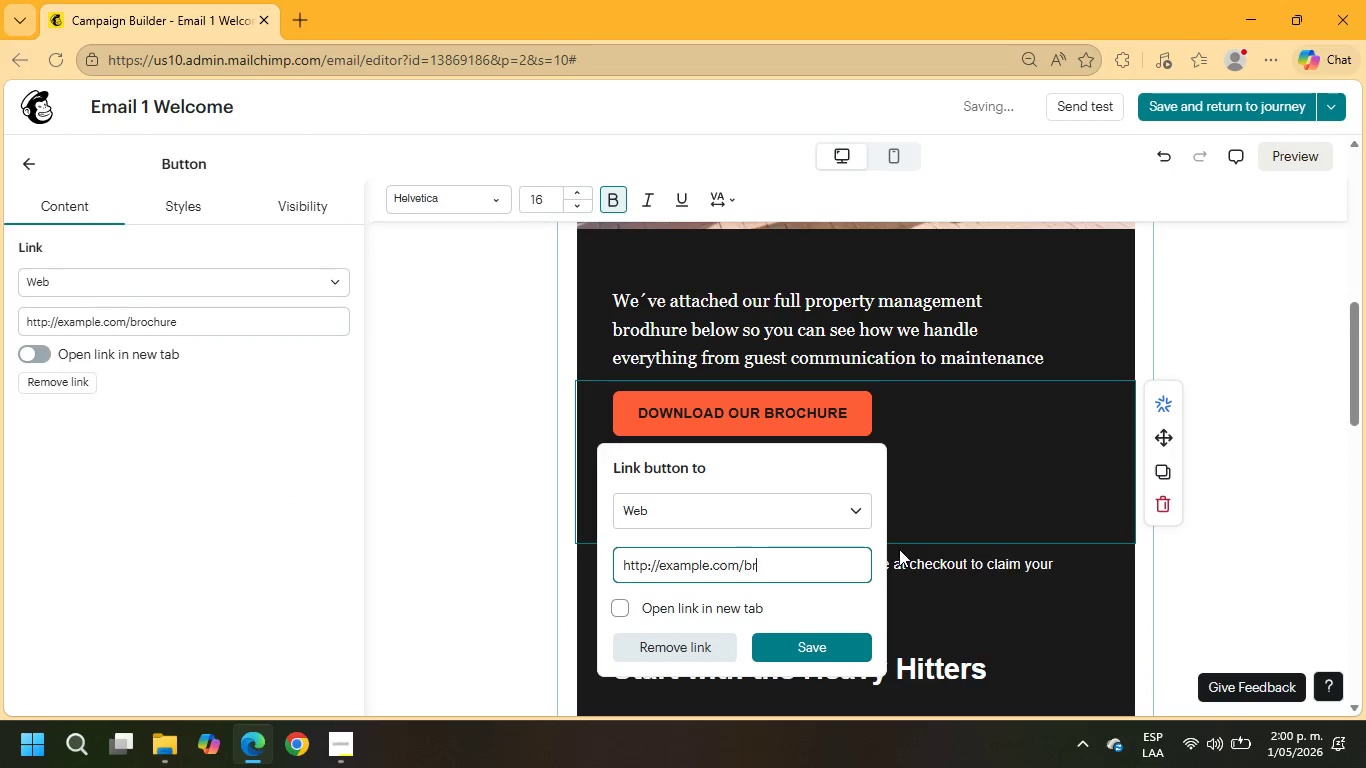 
key(Backspace)
 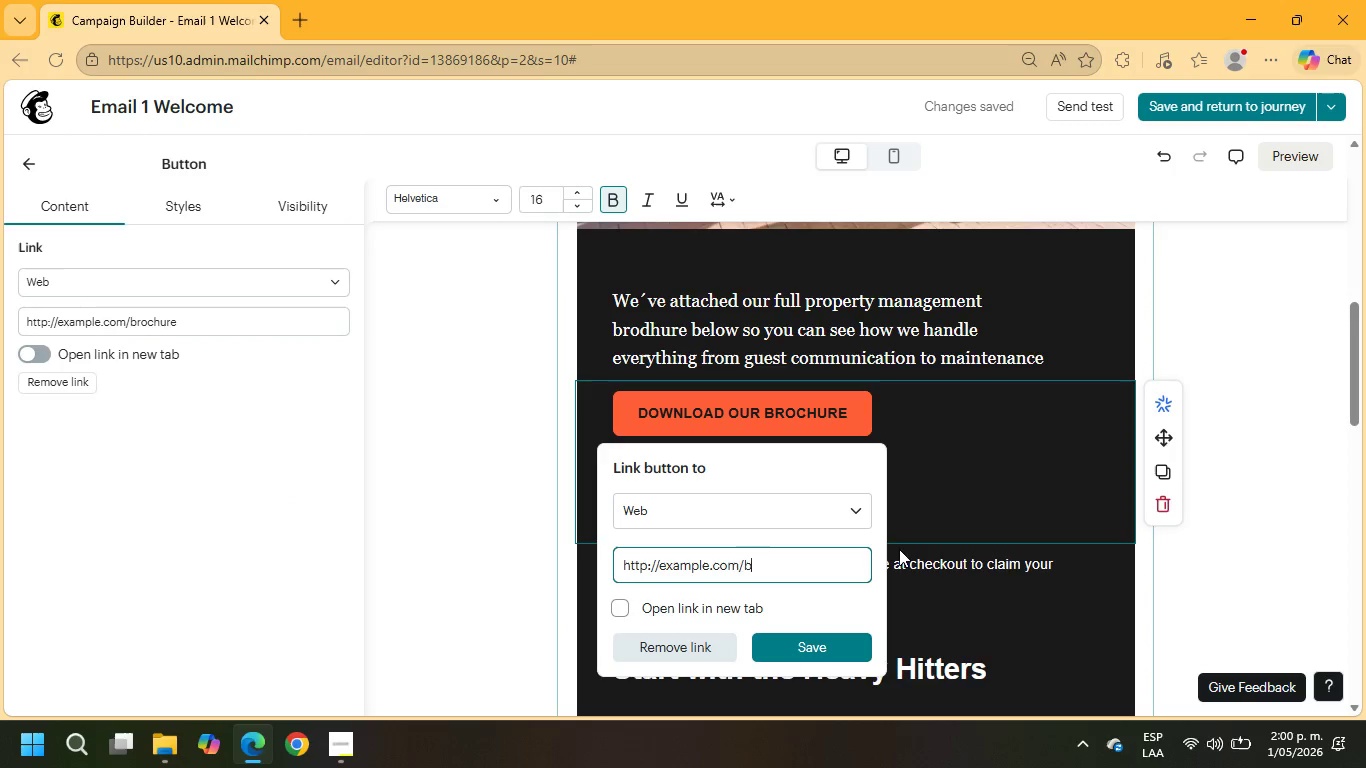 
key(Backspace)
 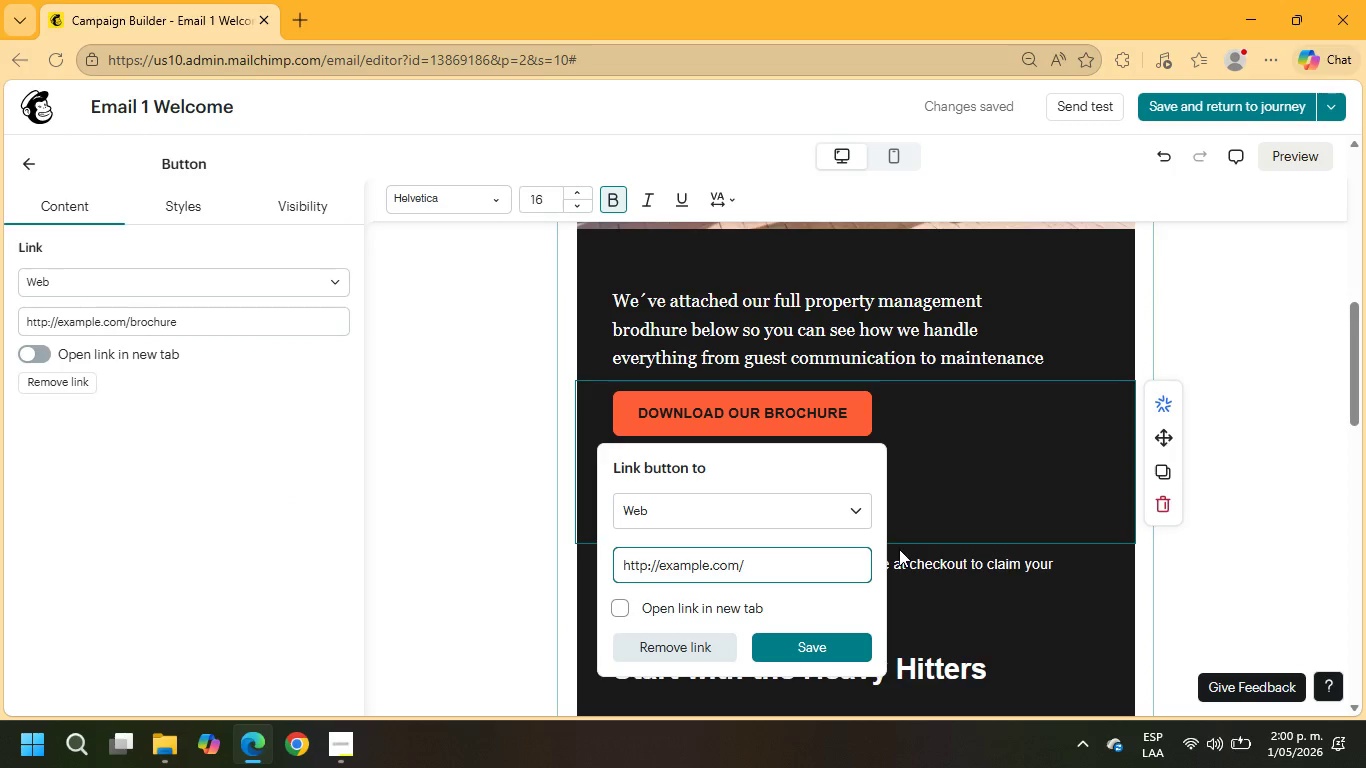 
key(Backspace)
 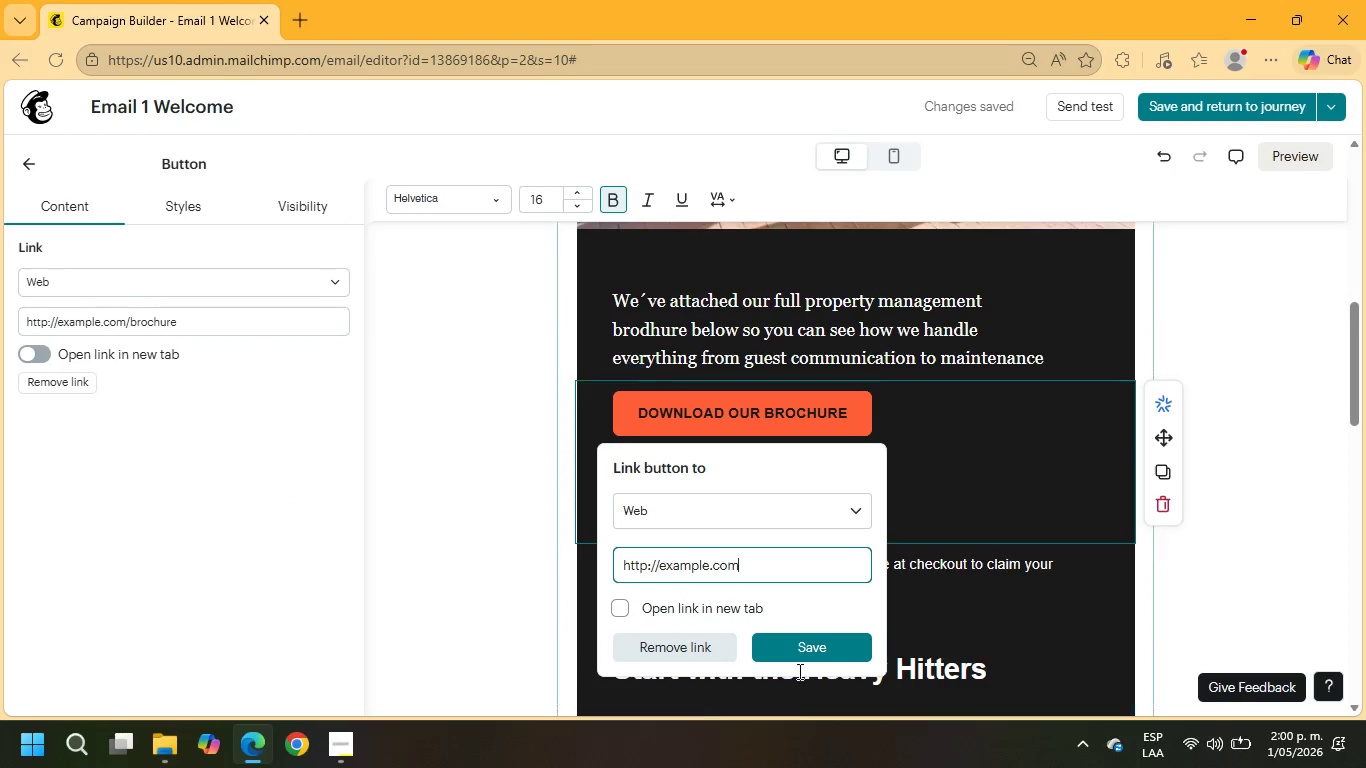 
left_click([798, 657])
 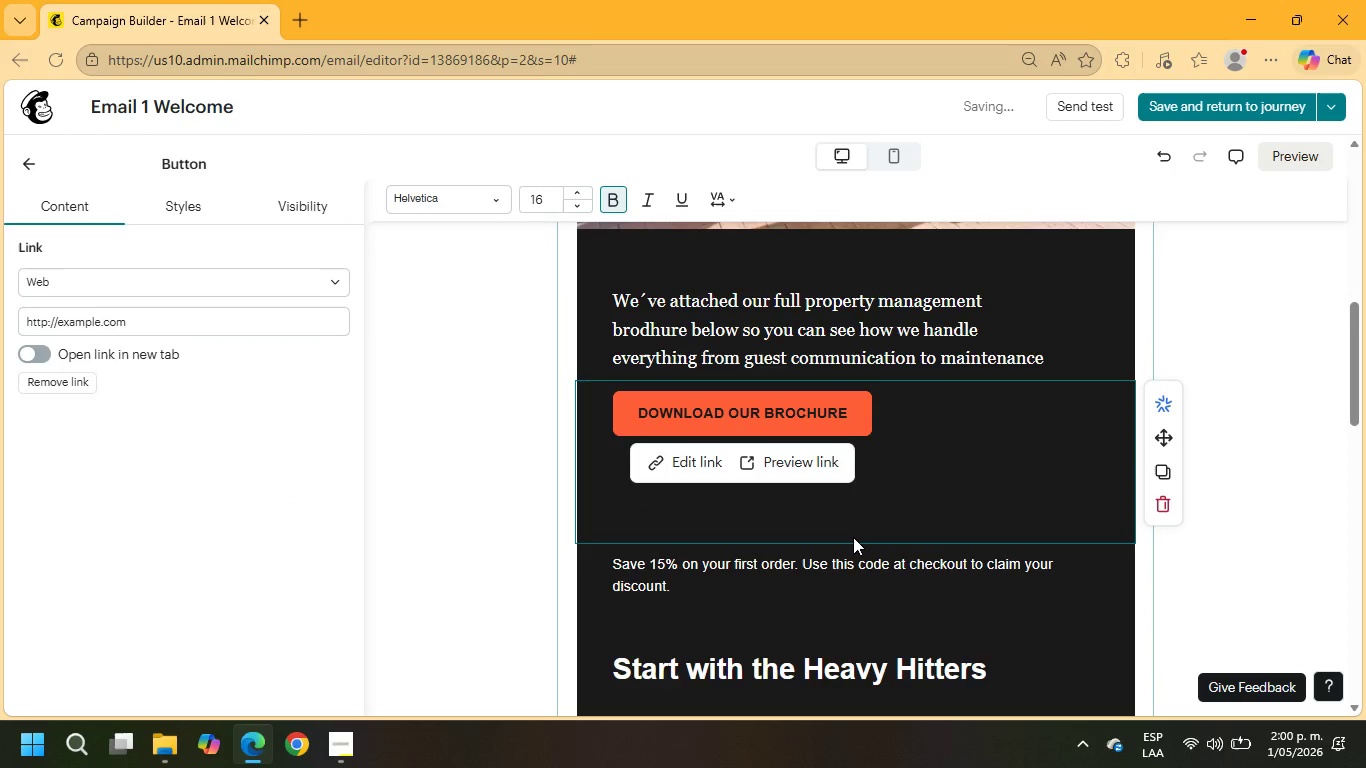 
scroll: coordinate [849, 543], scroll_direction: up, amount: 1.0
 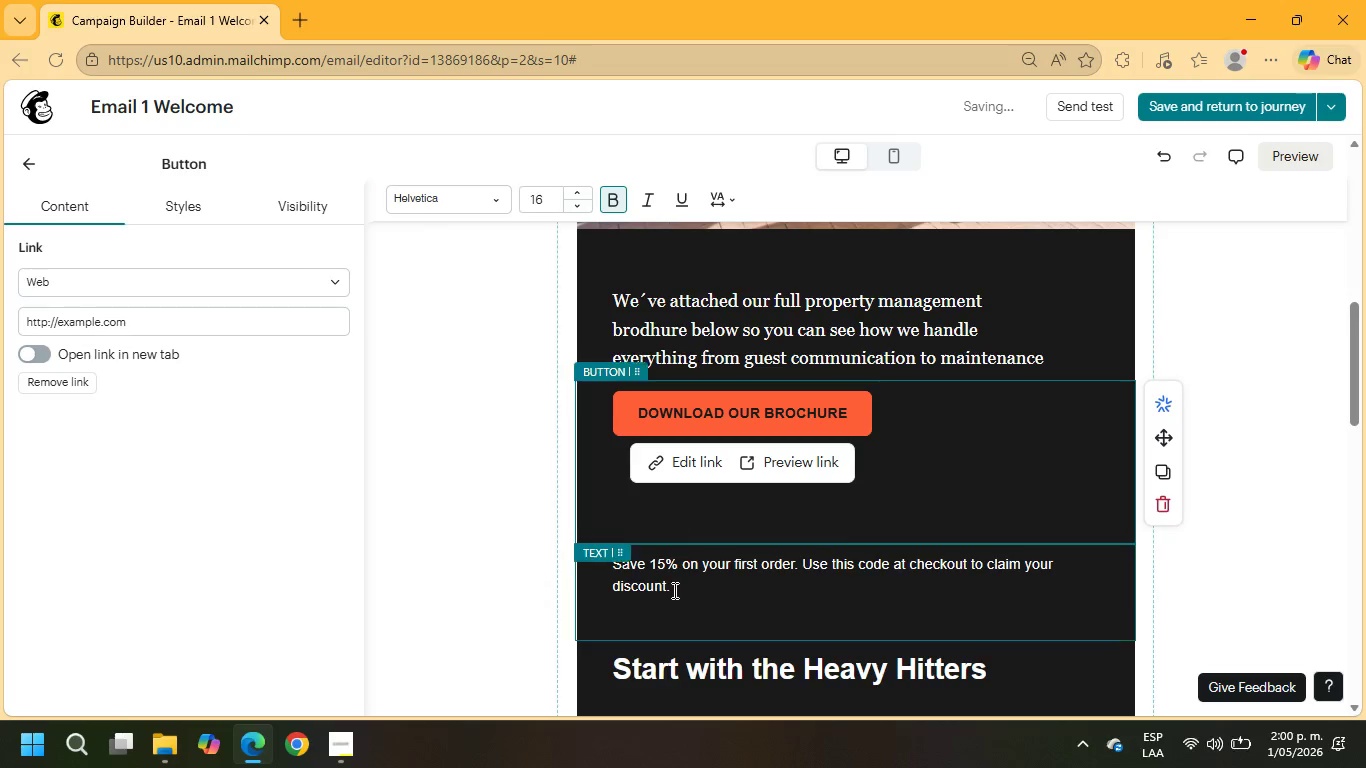 
left_click([674, 584])
 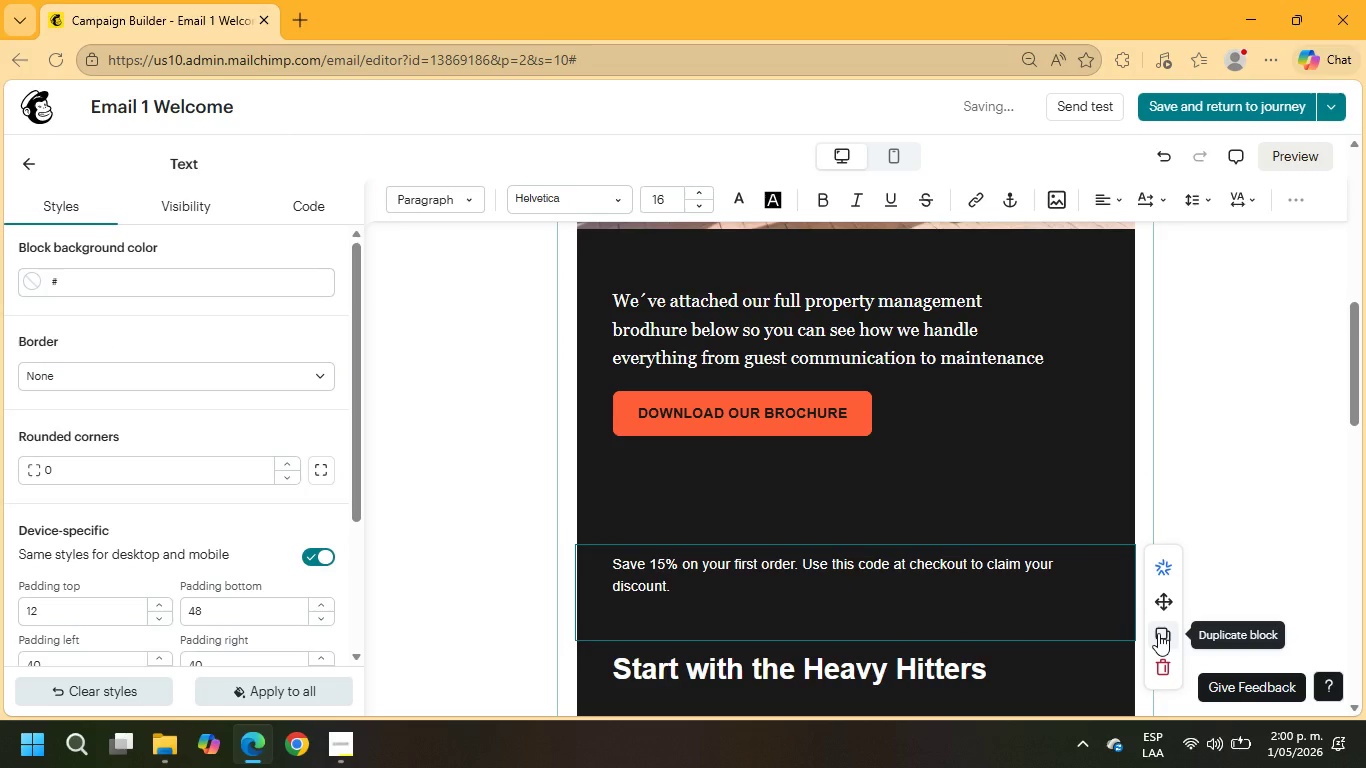 
wait(8.19)
 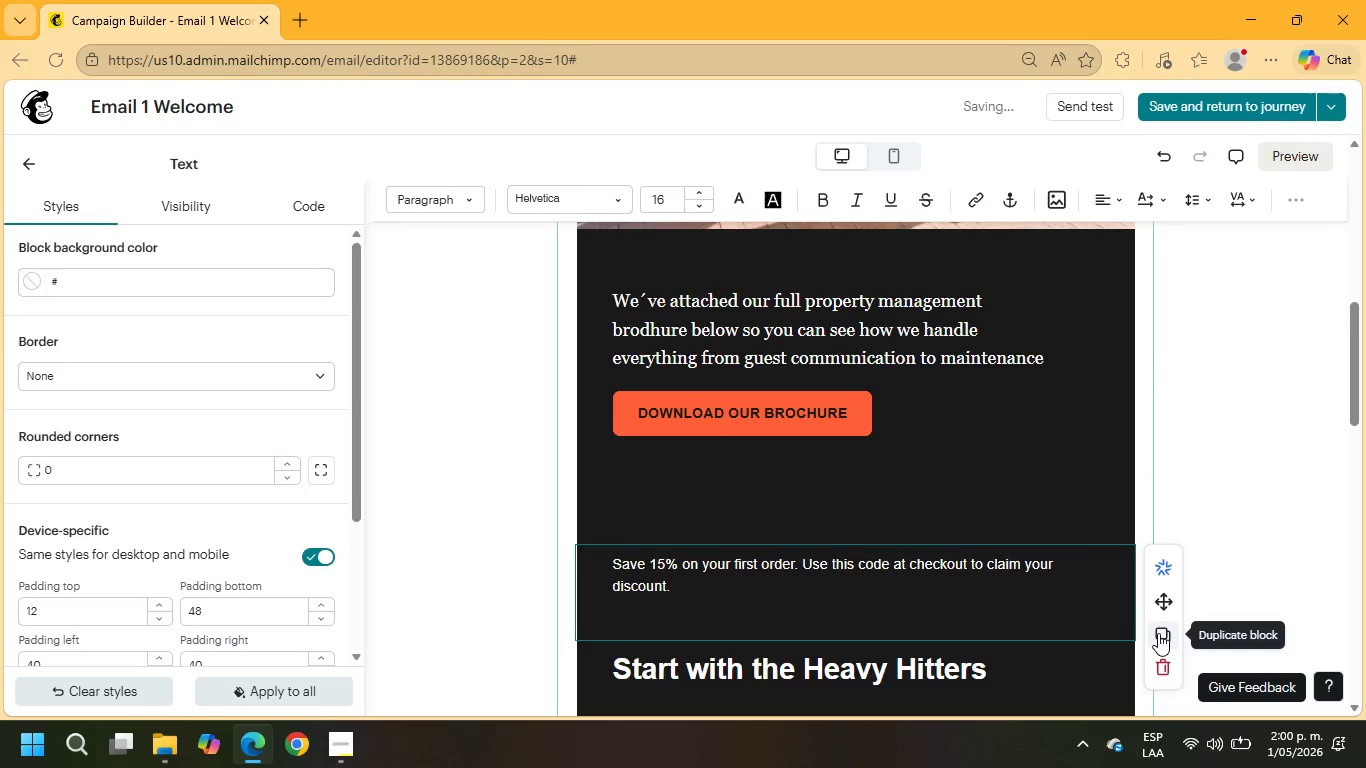 
left_click_drag(start_coordinate=[310, 280], to_coordinate=[918, 435])
 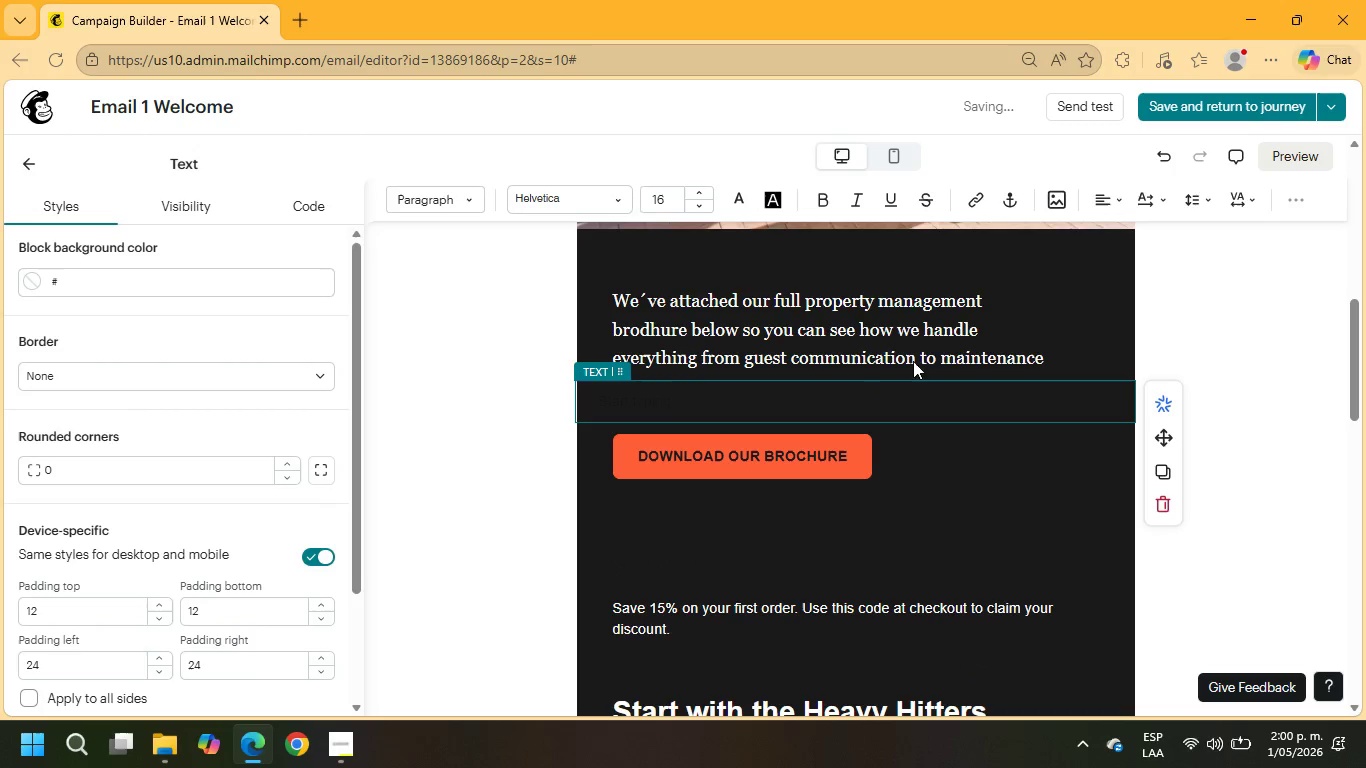 
left_click([1159, 153])
 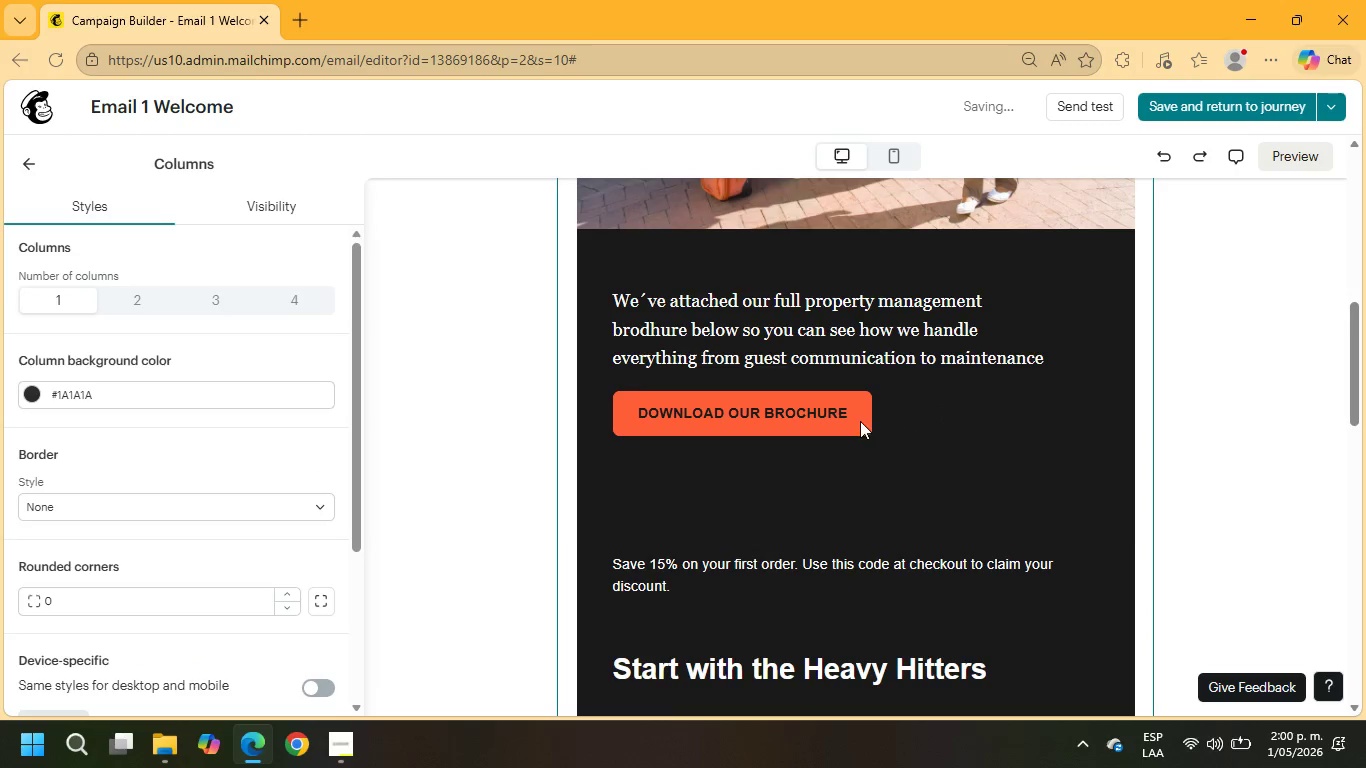 
left_click([849, 396])
 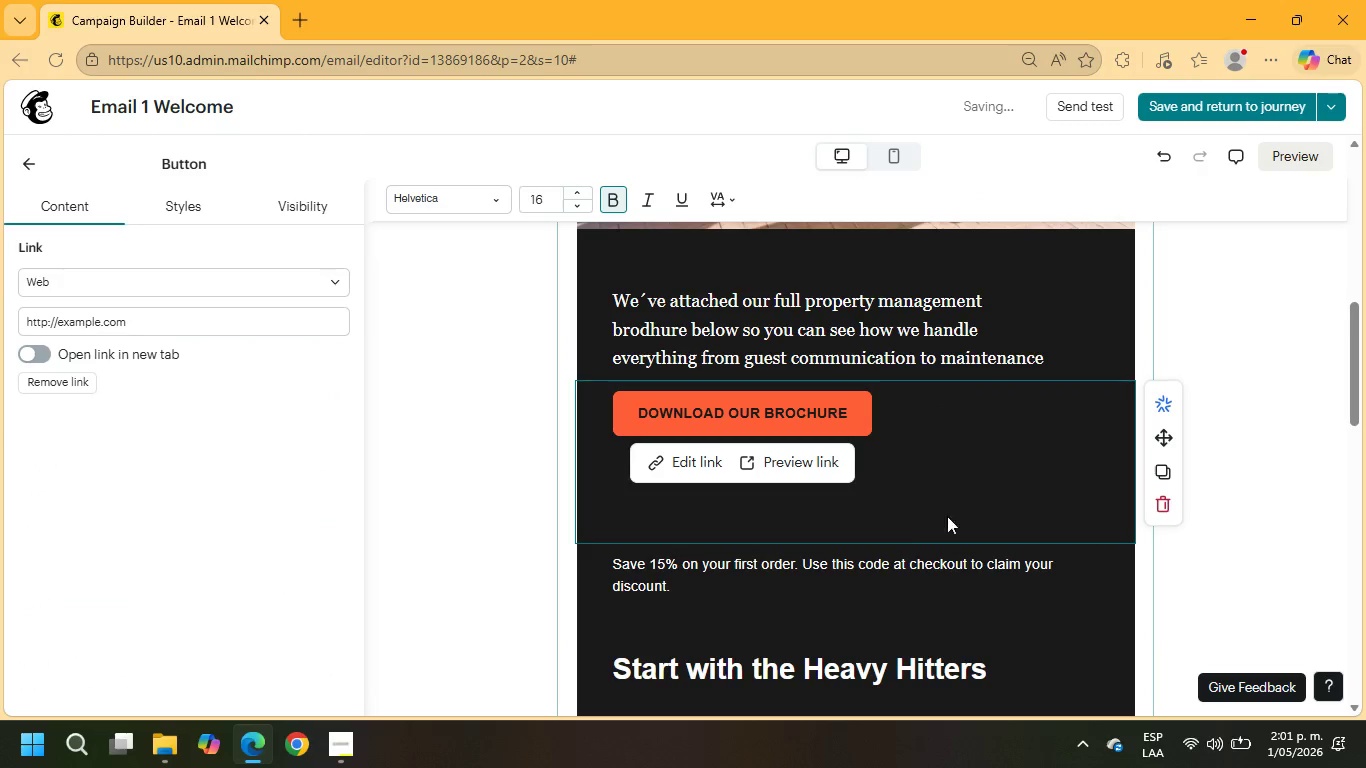 
double_click([837, 522])
 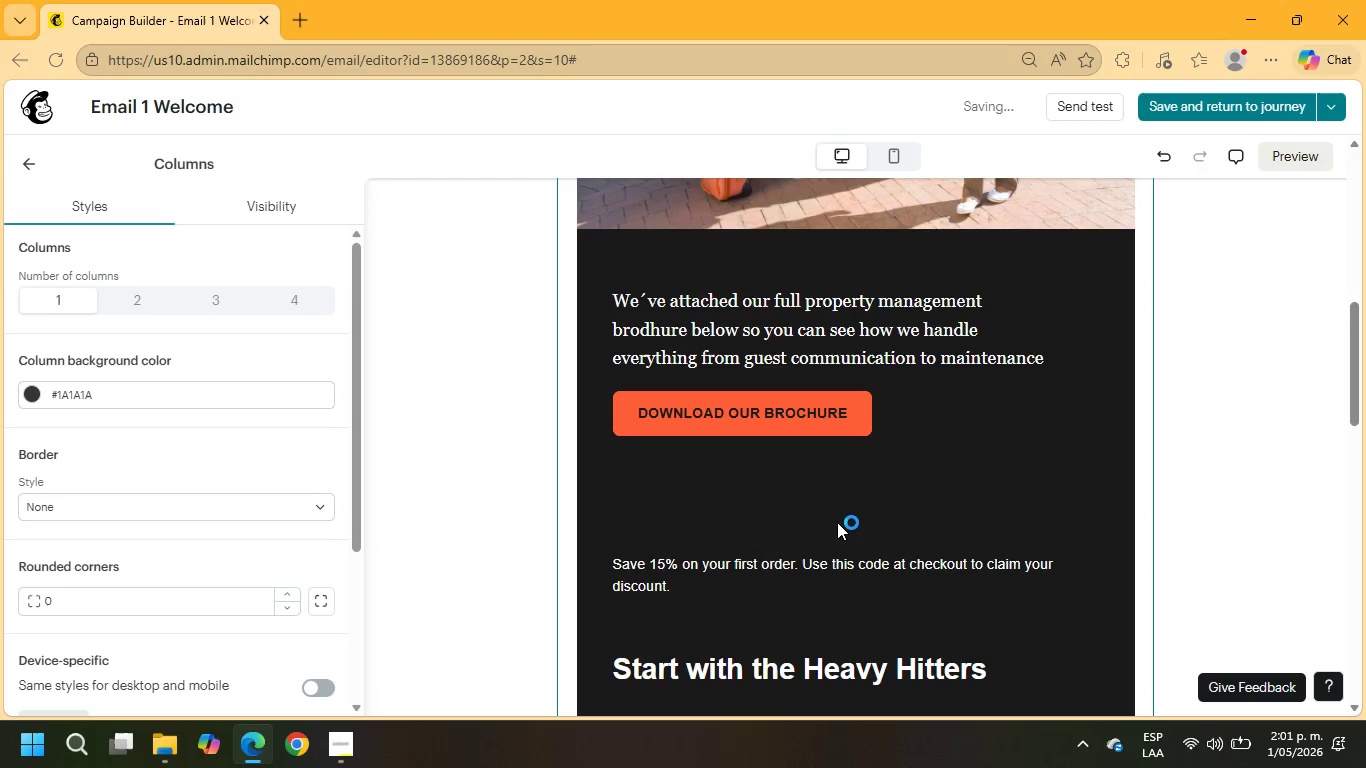 
triple_click([837, 522])
 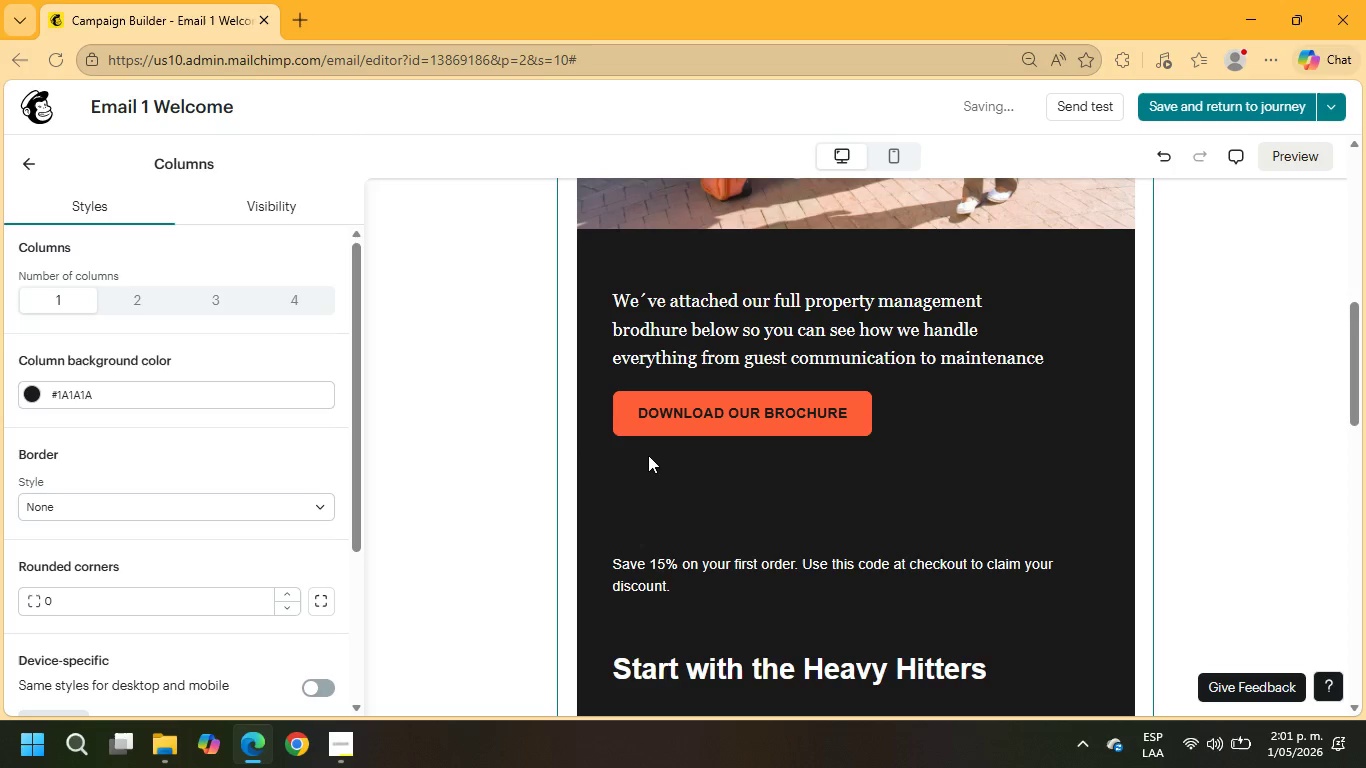 
left_click([643, 476])
 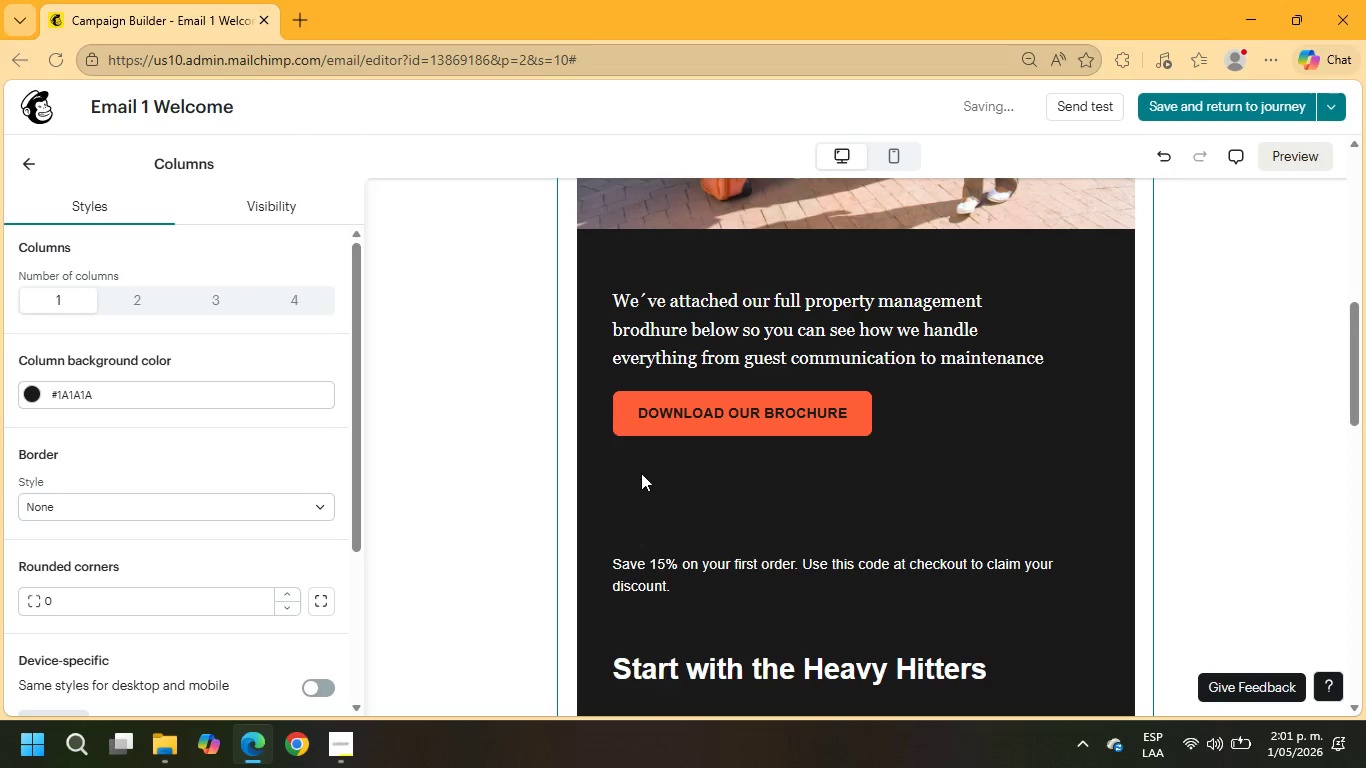 
mouse_move([717, 407])
 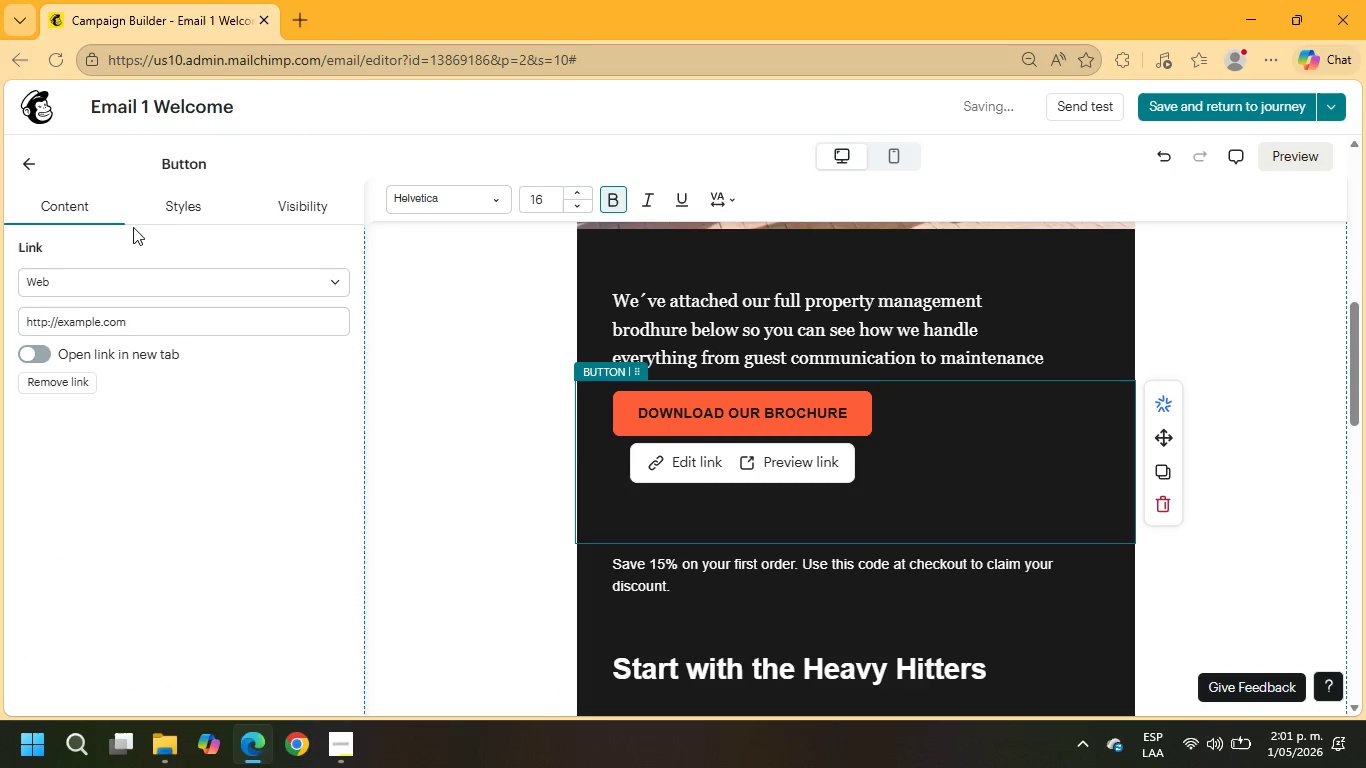 
left_click([176, 209])
 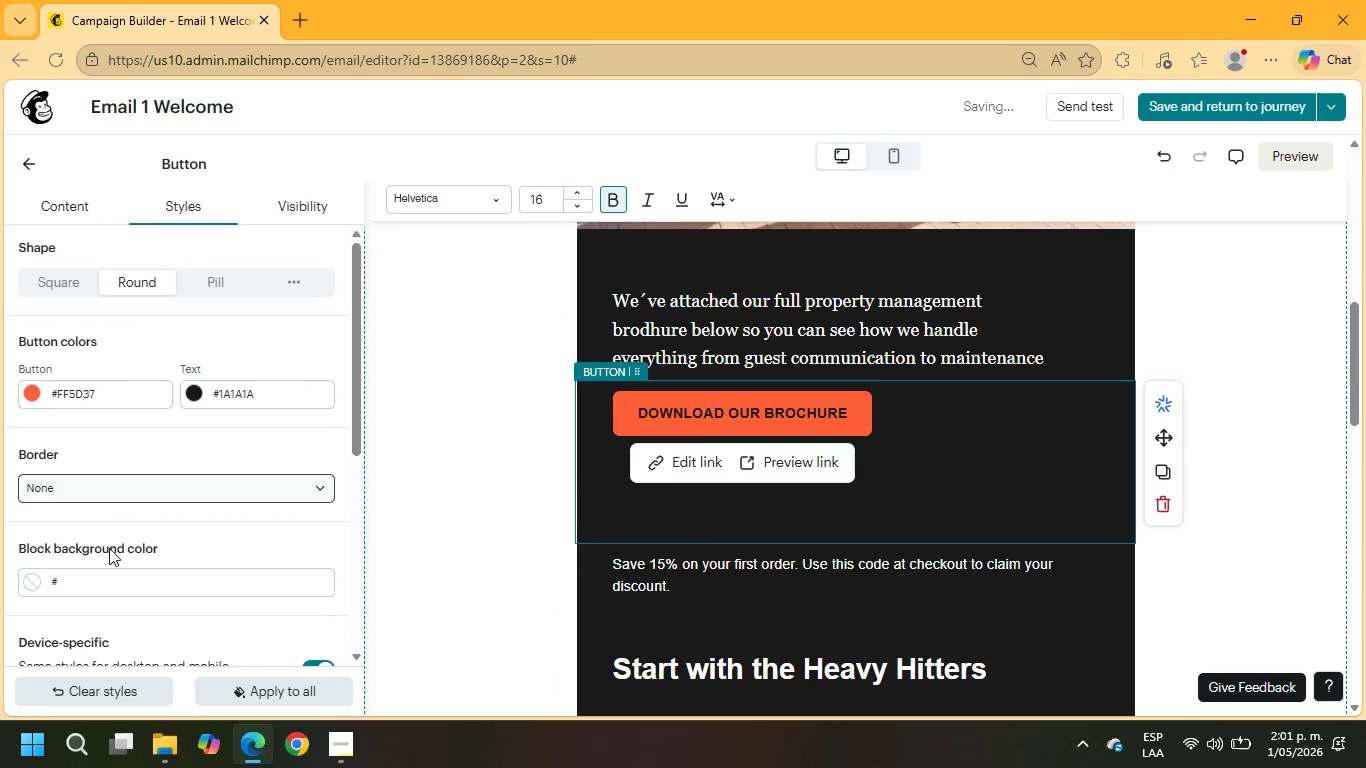 
scroll: coordinate [104, 530], scroll_direction: down, amount: 4.0
 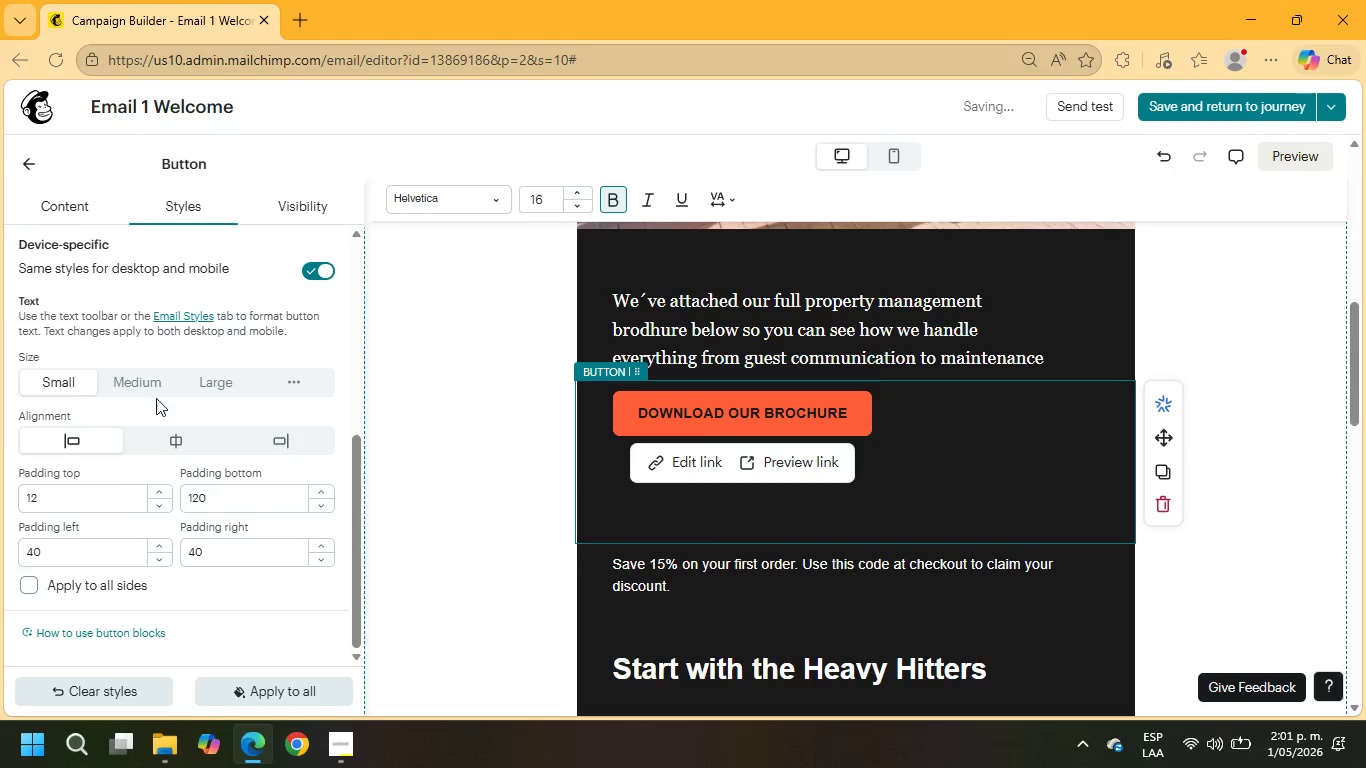 
left_click([156, 388])
 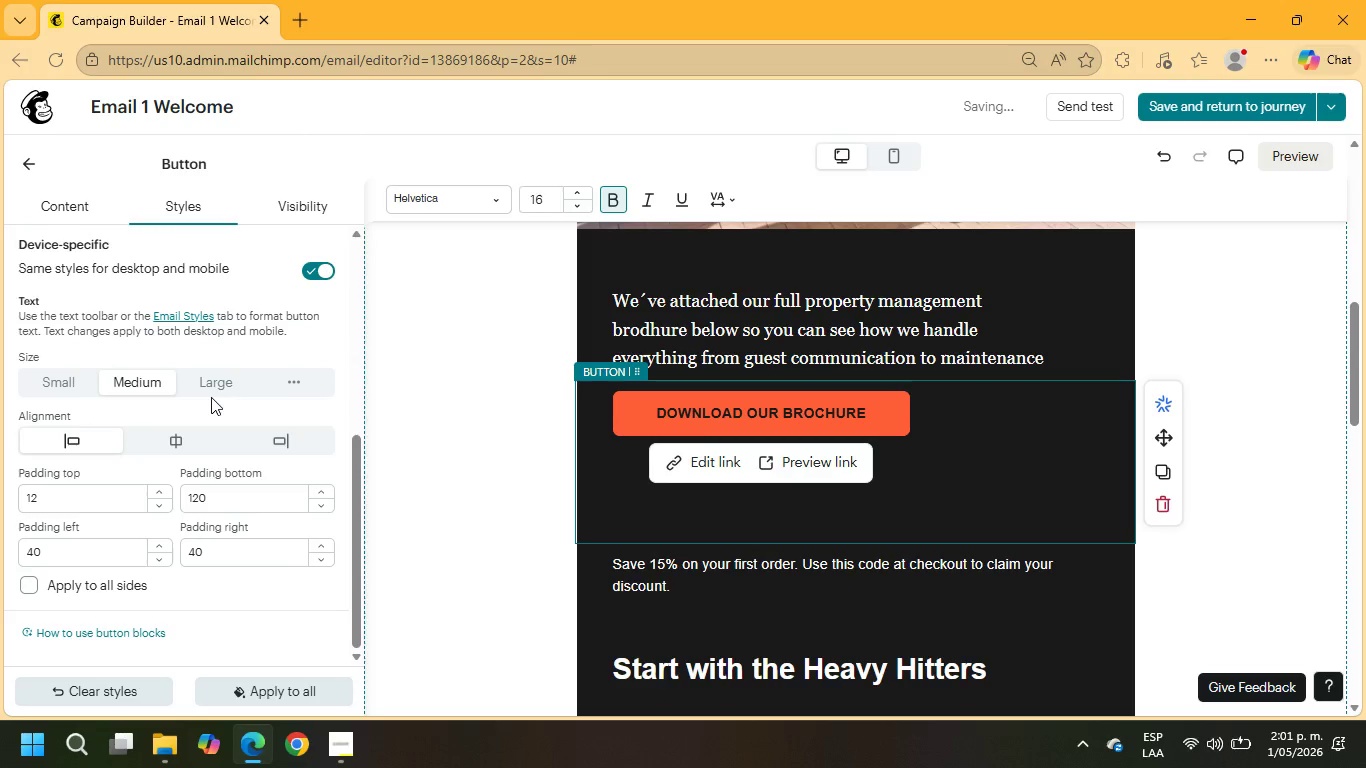 
double_click([212, 397])
 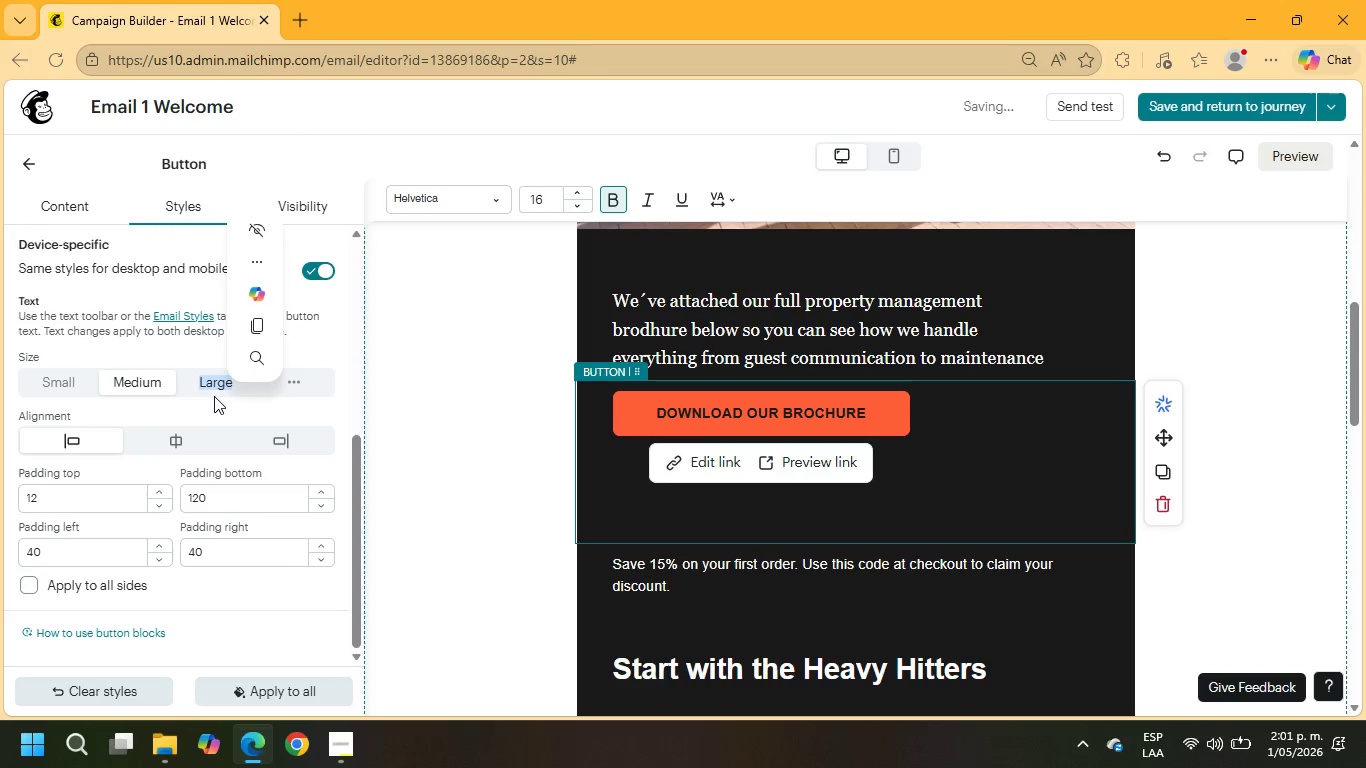 
left_click([214, 377])
 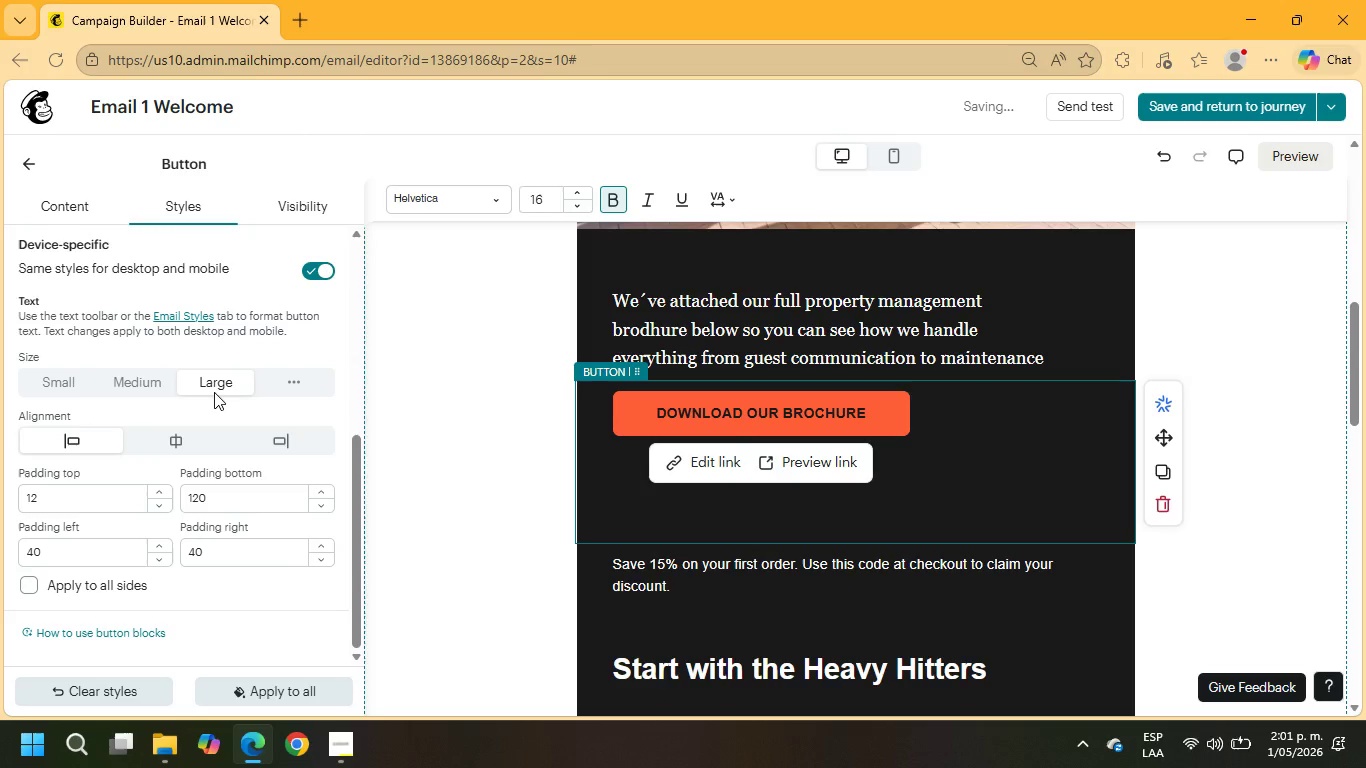 
left_click([214, 396])
 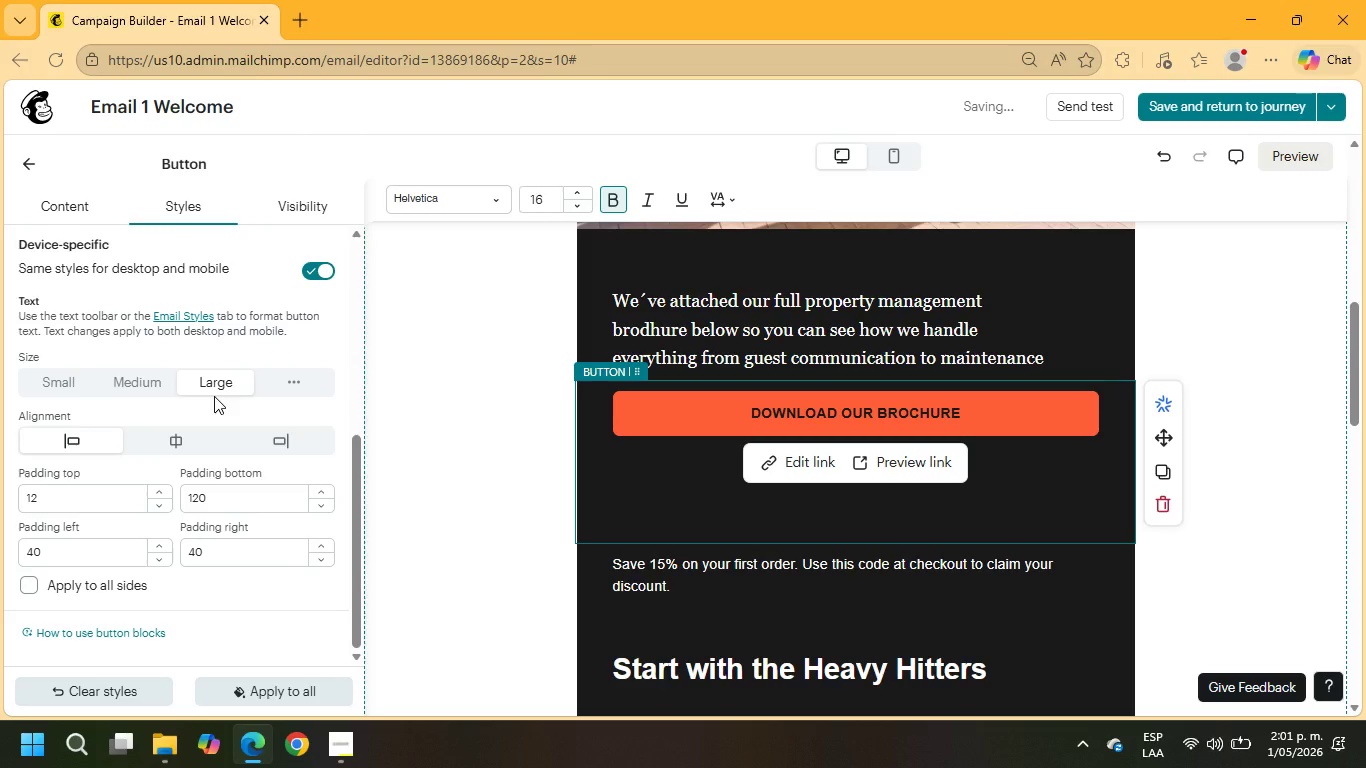 
left_click([147, 382])
 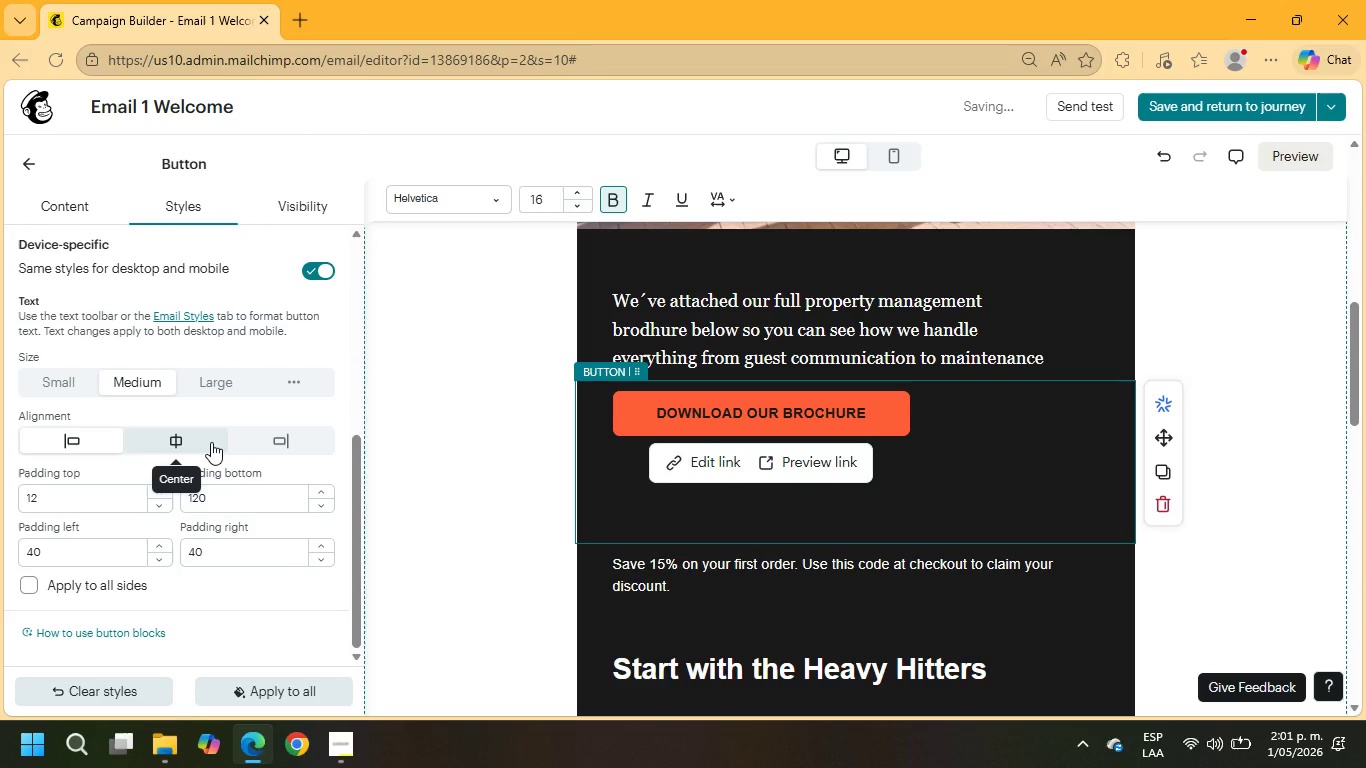 
left_click([200, 439])
 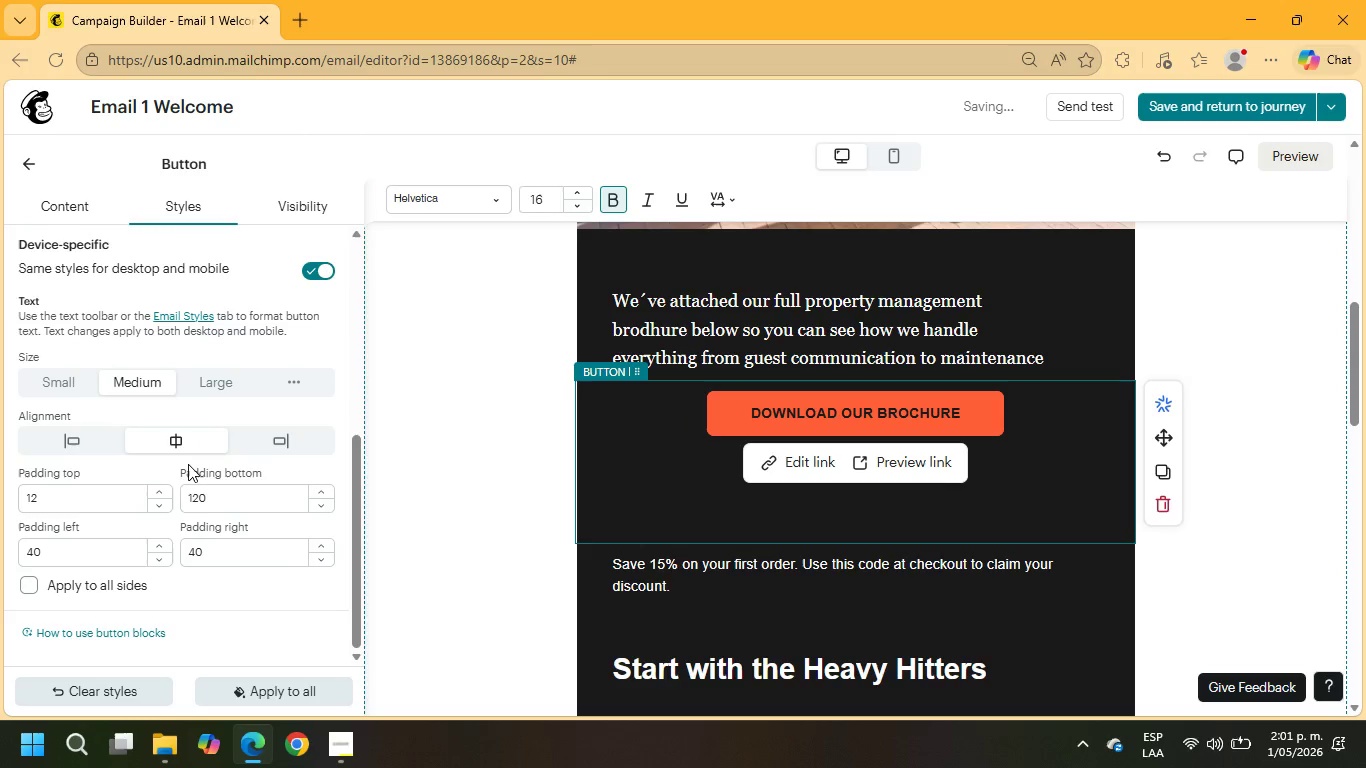 
left_click([158, 510])
 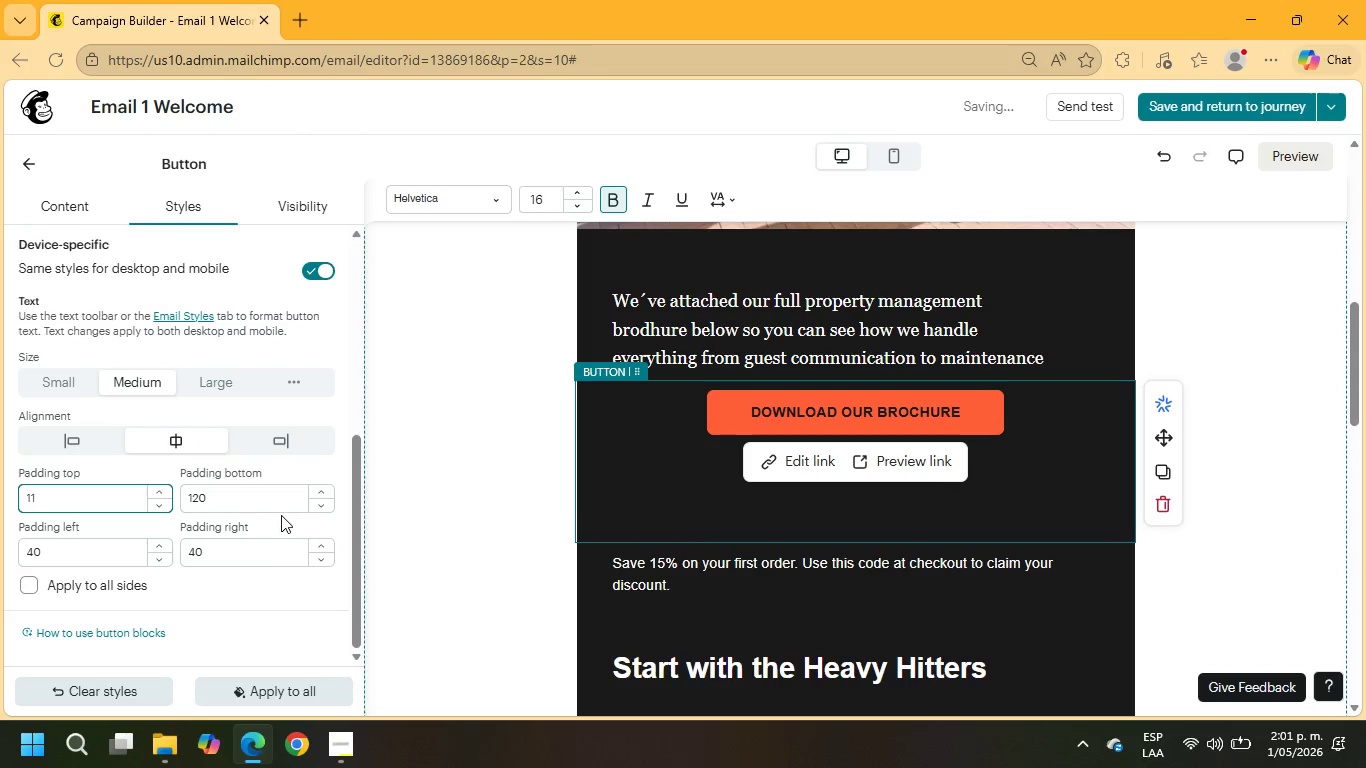 
left_click([320, 512])
 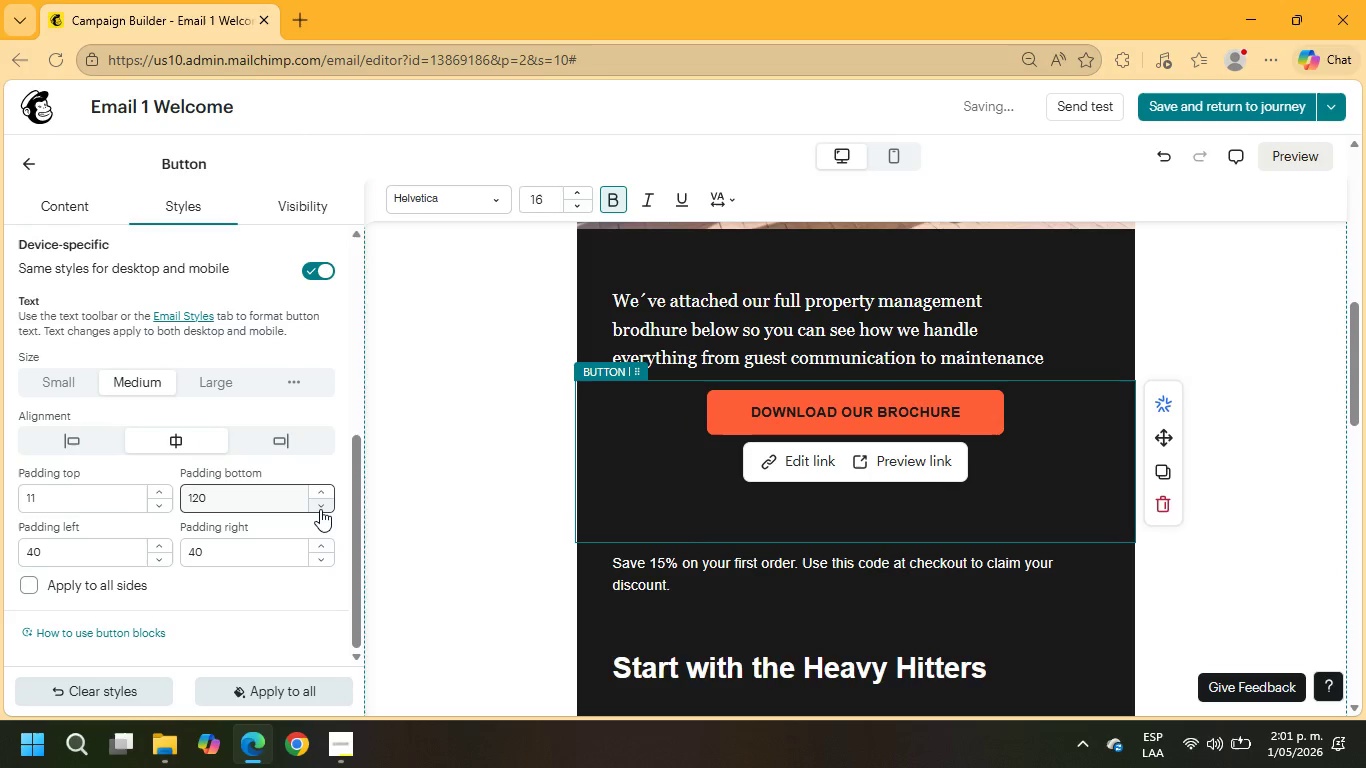 
left_click([320, 509])
 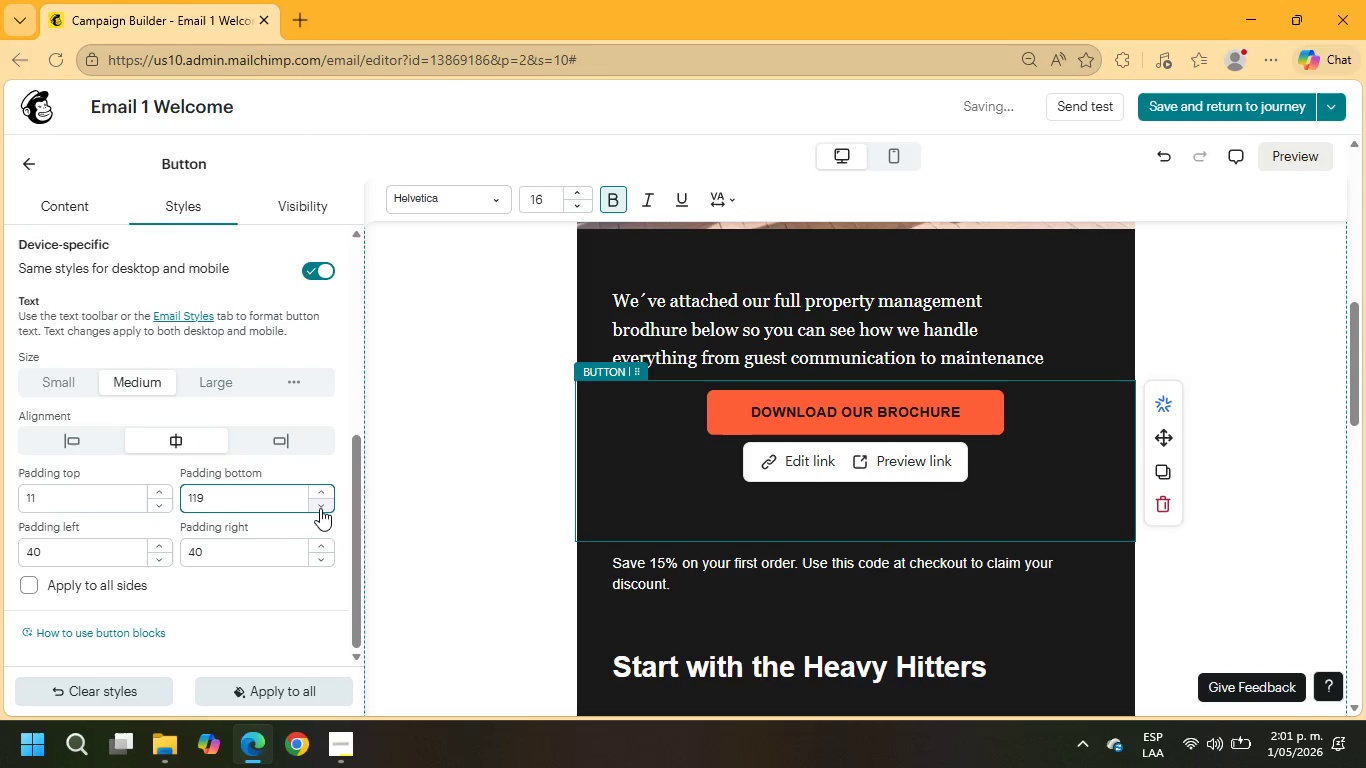 
left_click([320, 506])
 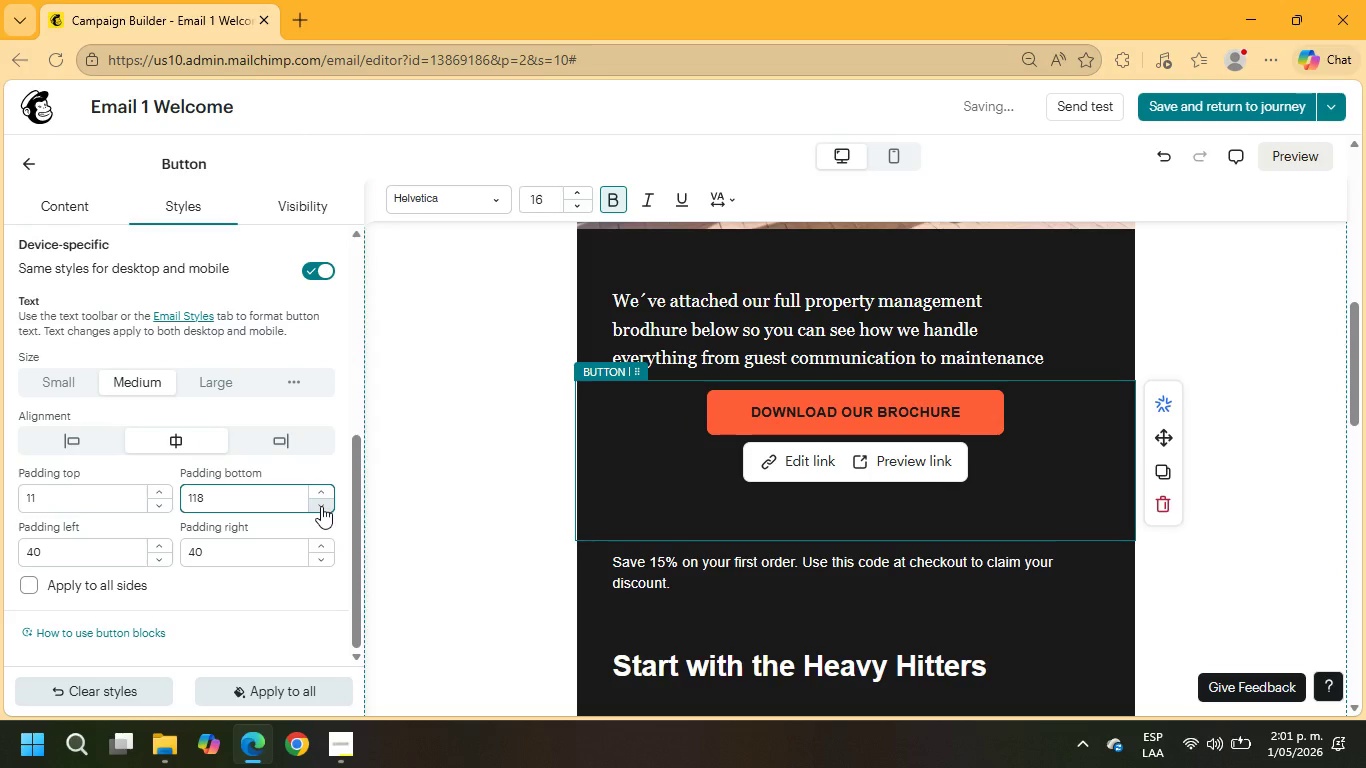 
left_click([321, 506])
 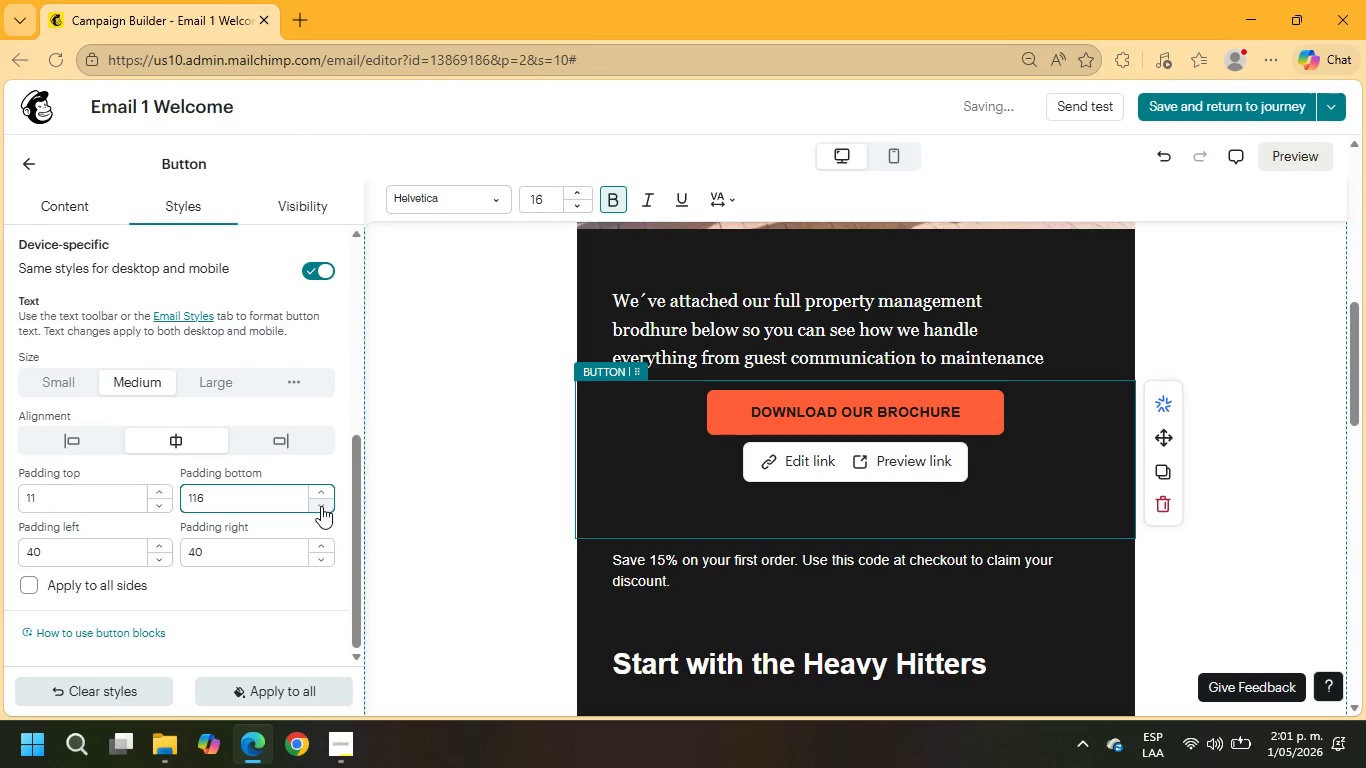 
double_click([321, 506])
 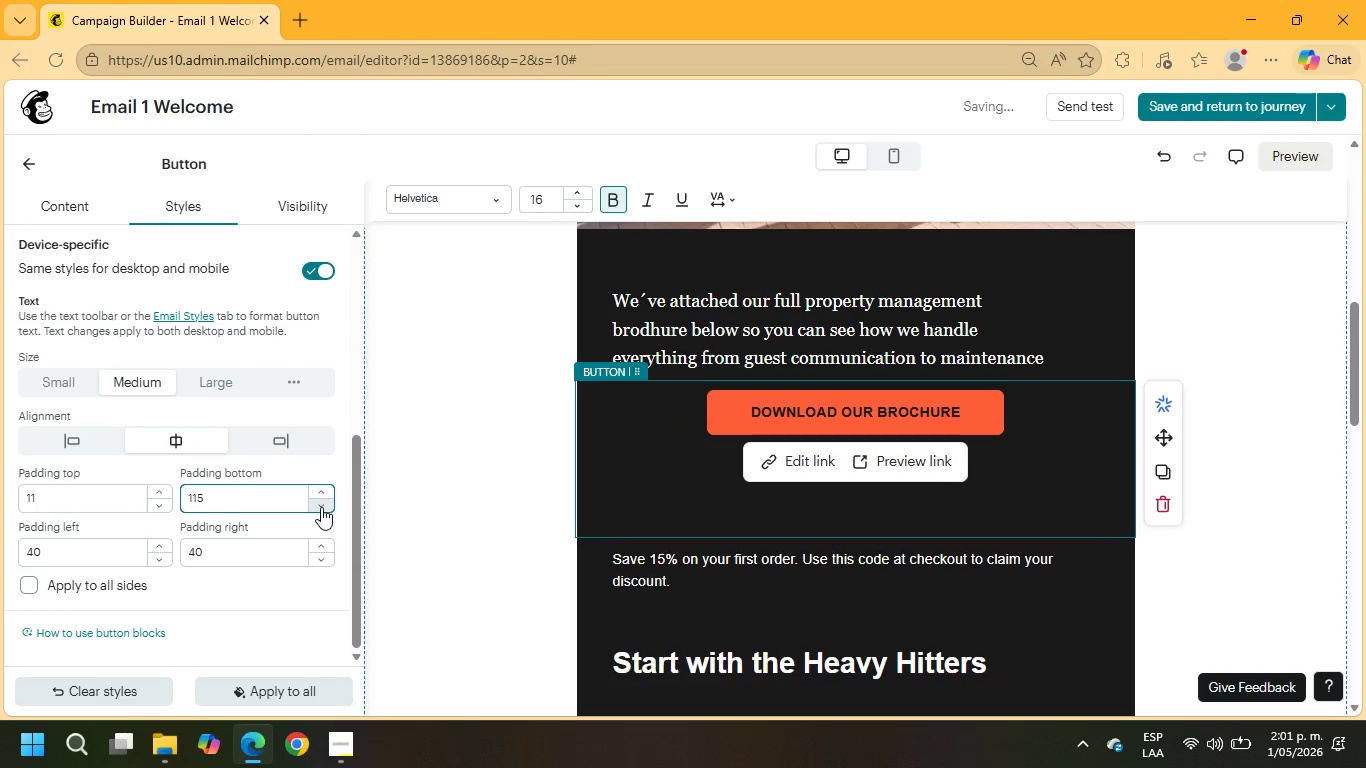 
triple_click([321, 507])
 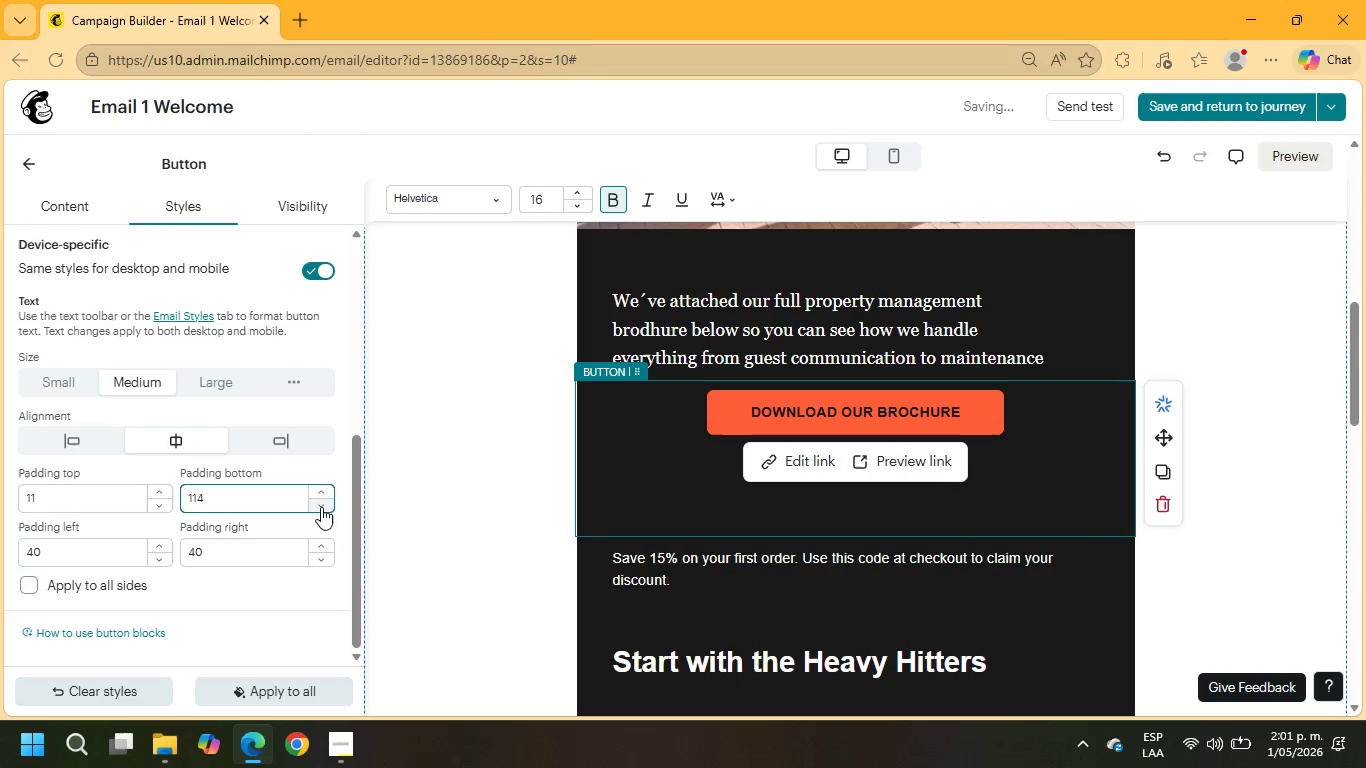 
triple_click([321, 507])
 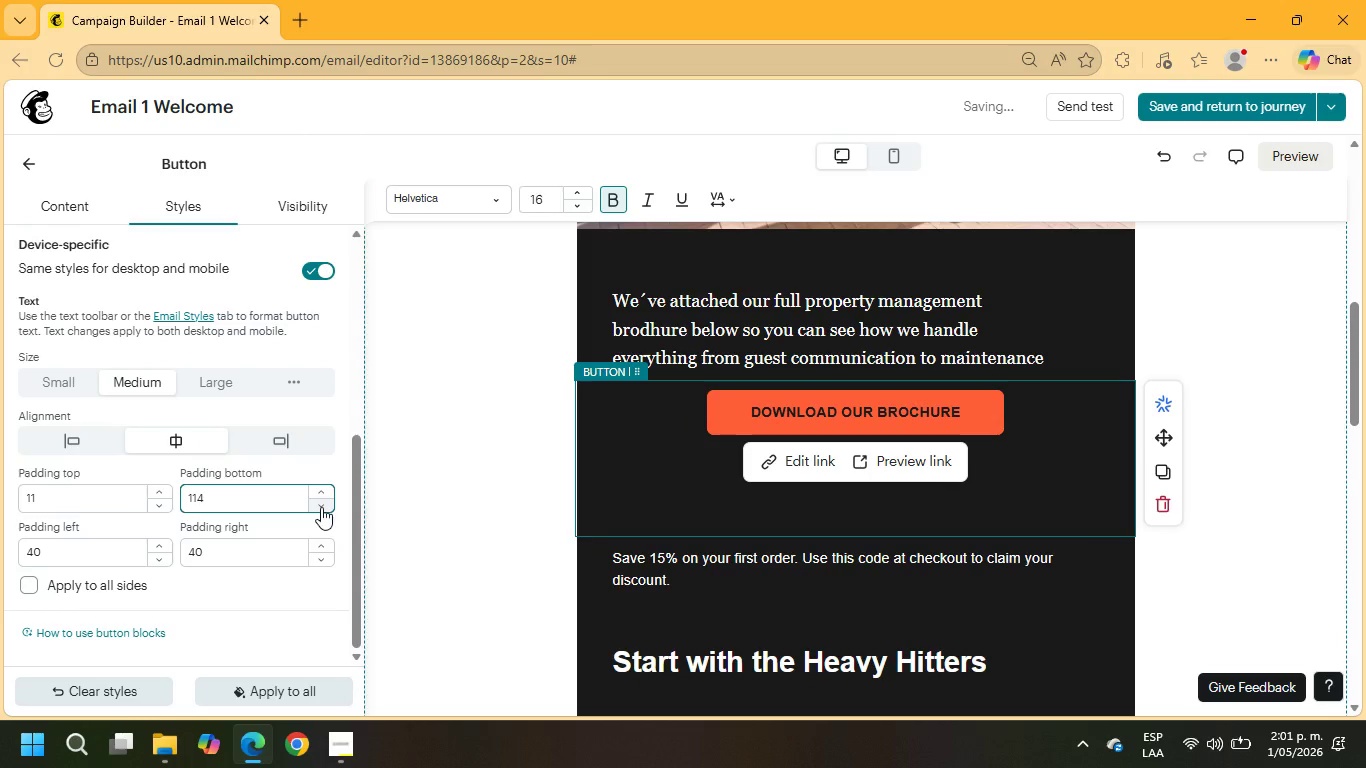 
triple_click([321, 507])
 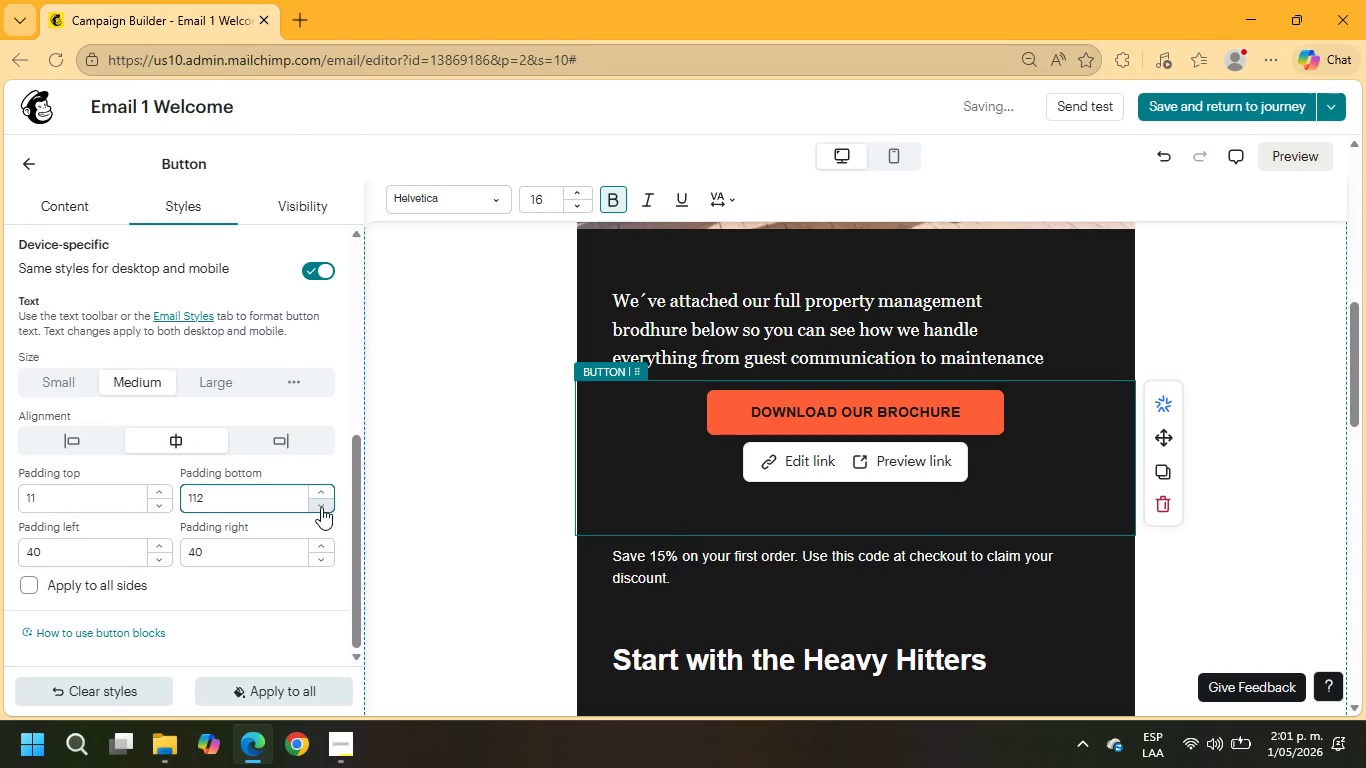 
triple_click([321, 507])
 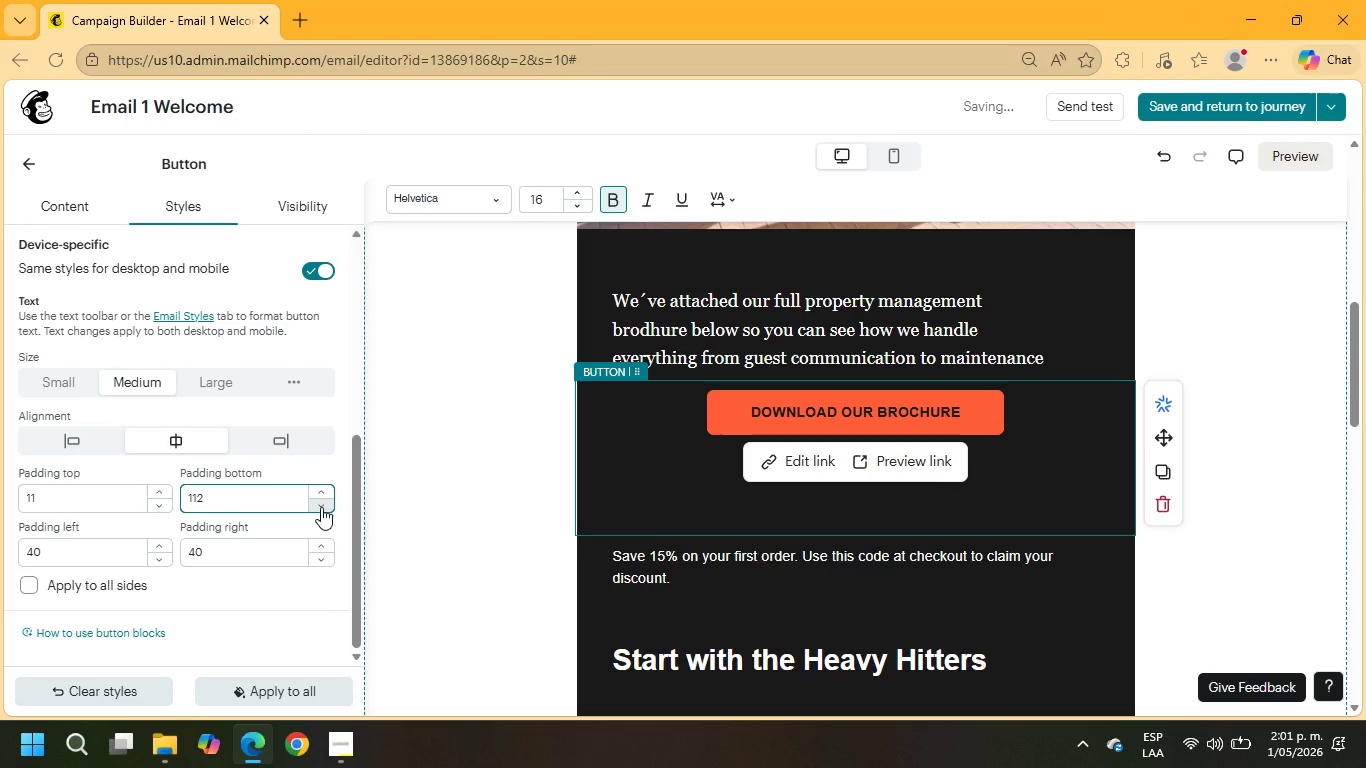 
triple_click([321, 507])
 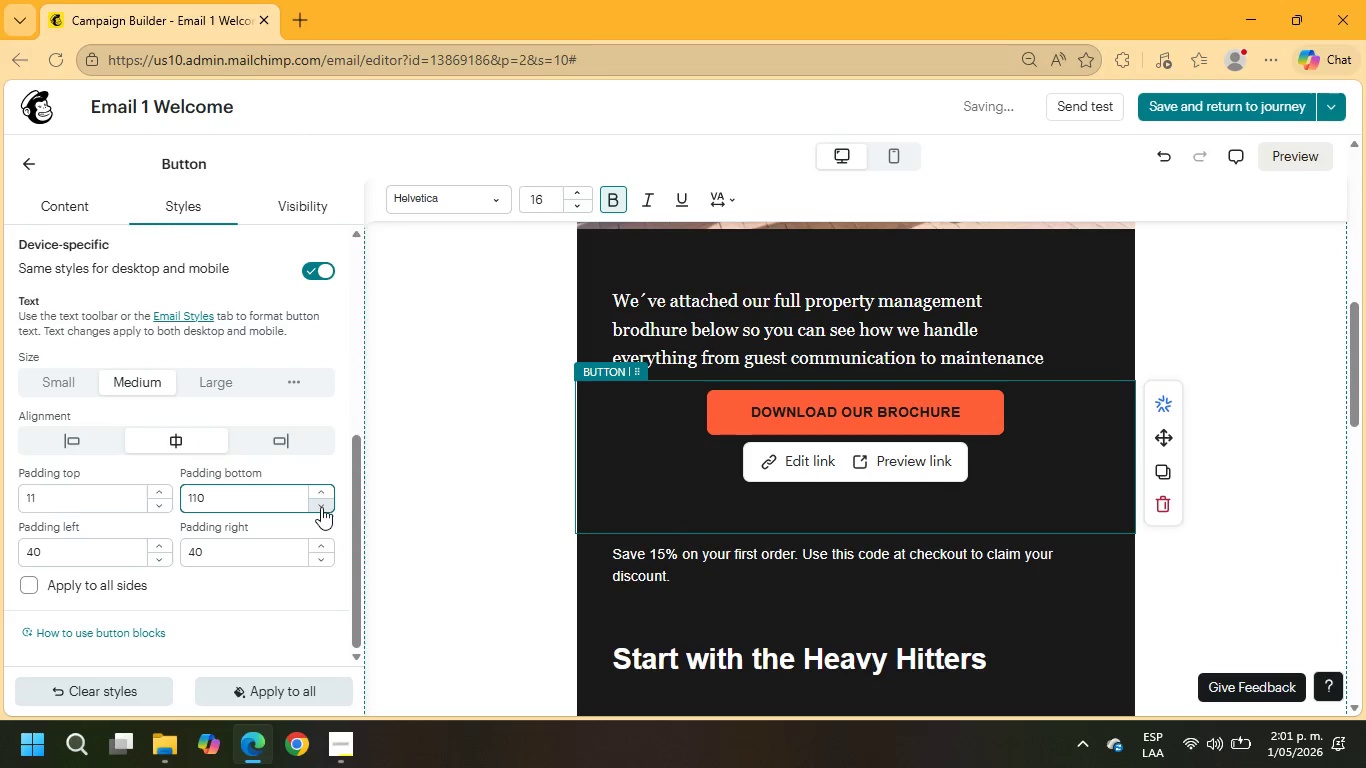 
triple_click([321, 507])
 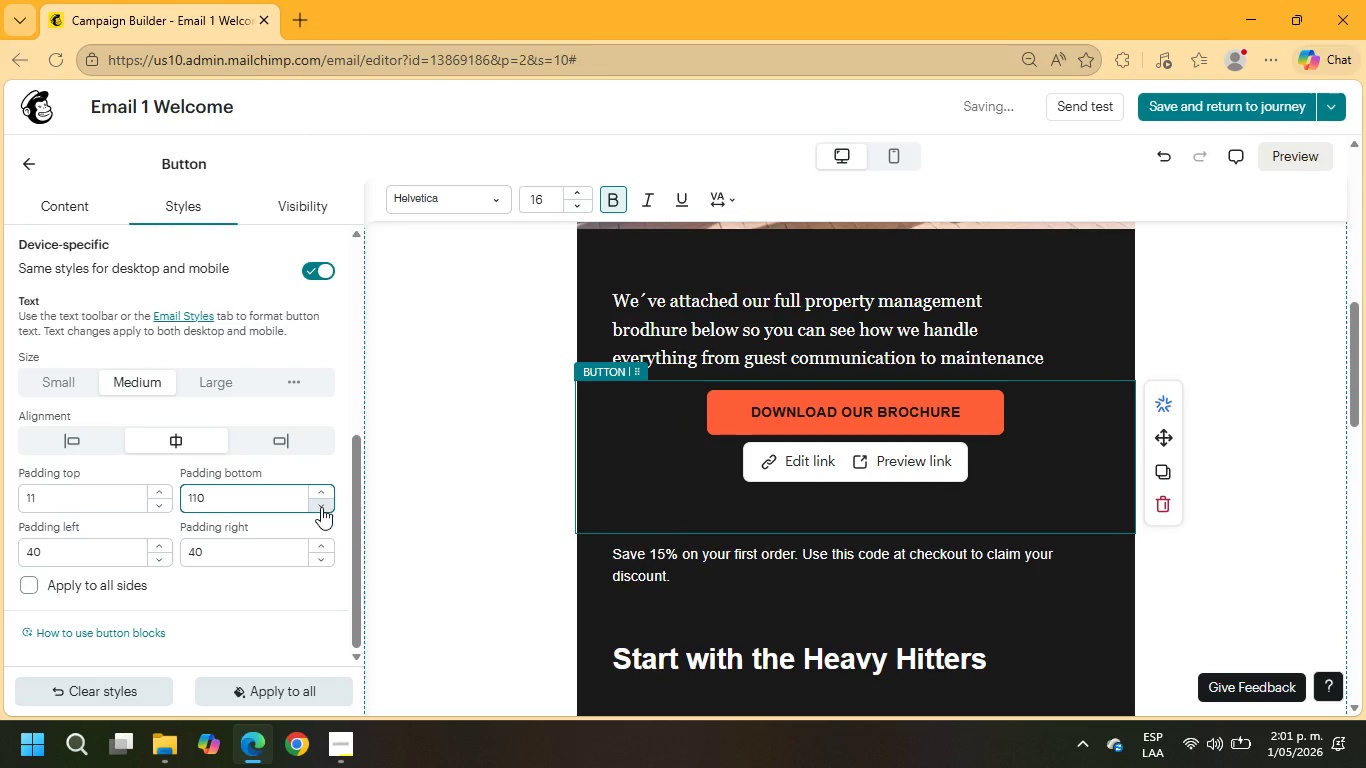 
triple_click([321, 507])
 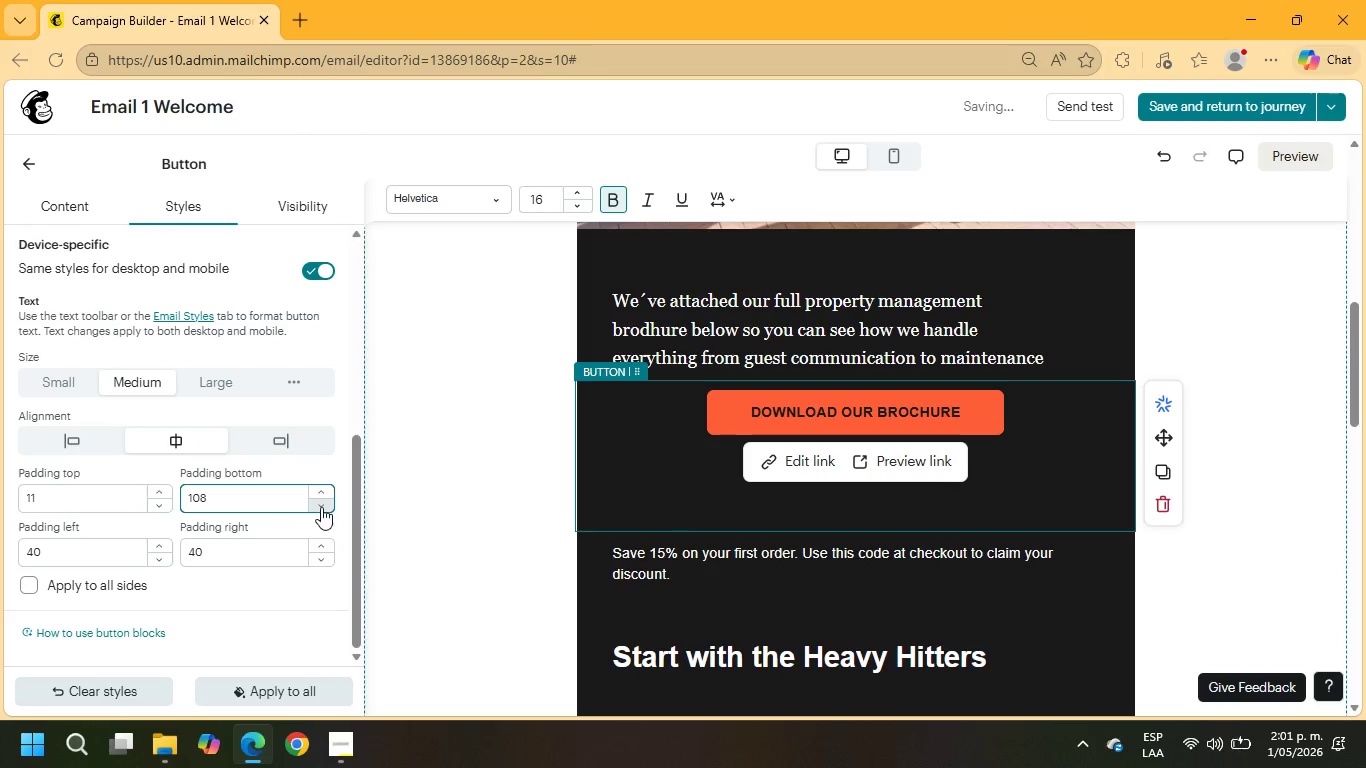 
triple_click([321, 507])
 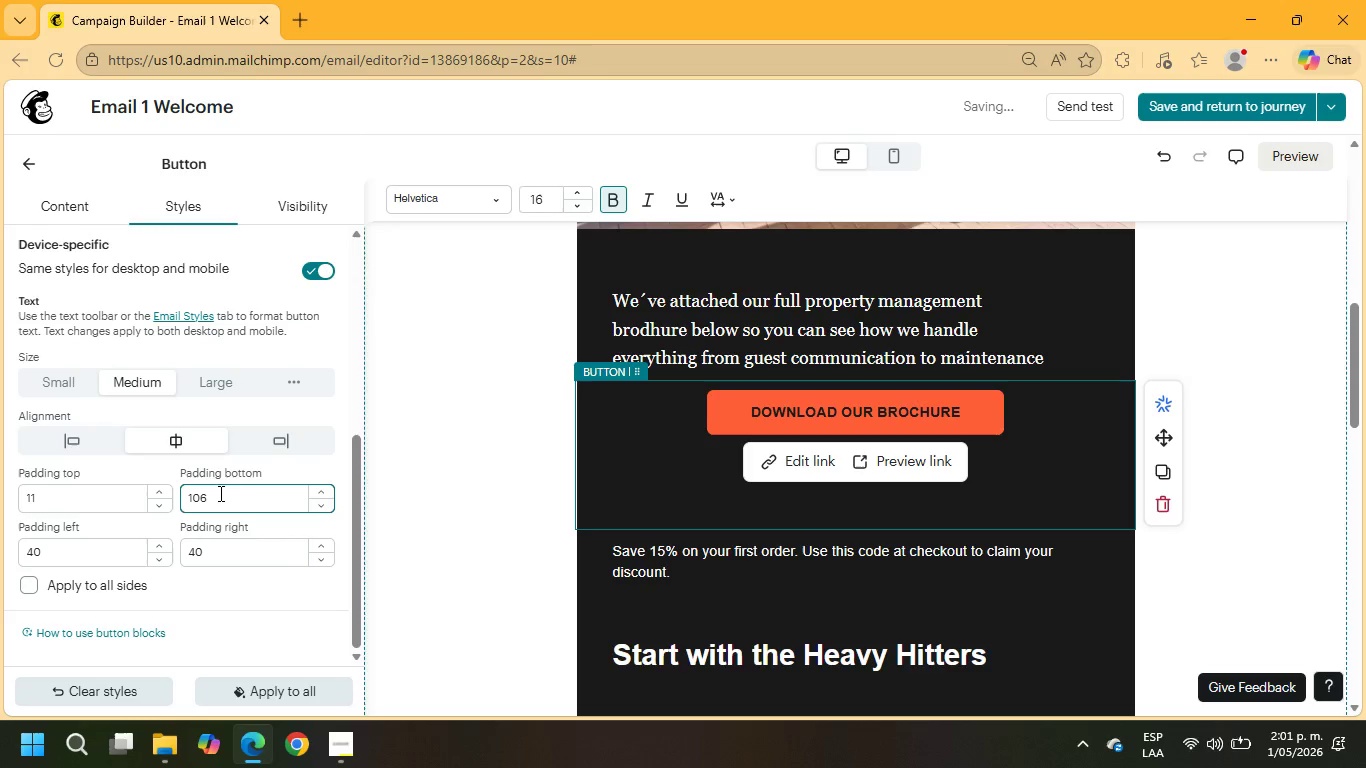 
left_click_drag(start_coordinate=[221, 498], to_coordinate=[163, 495])
 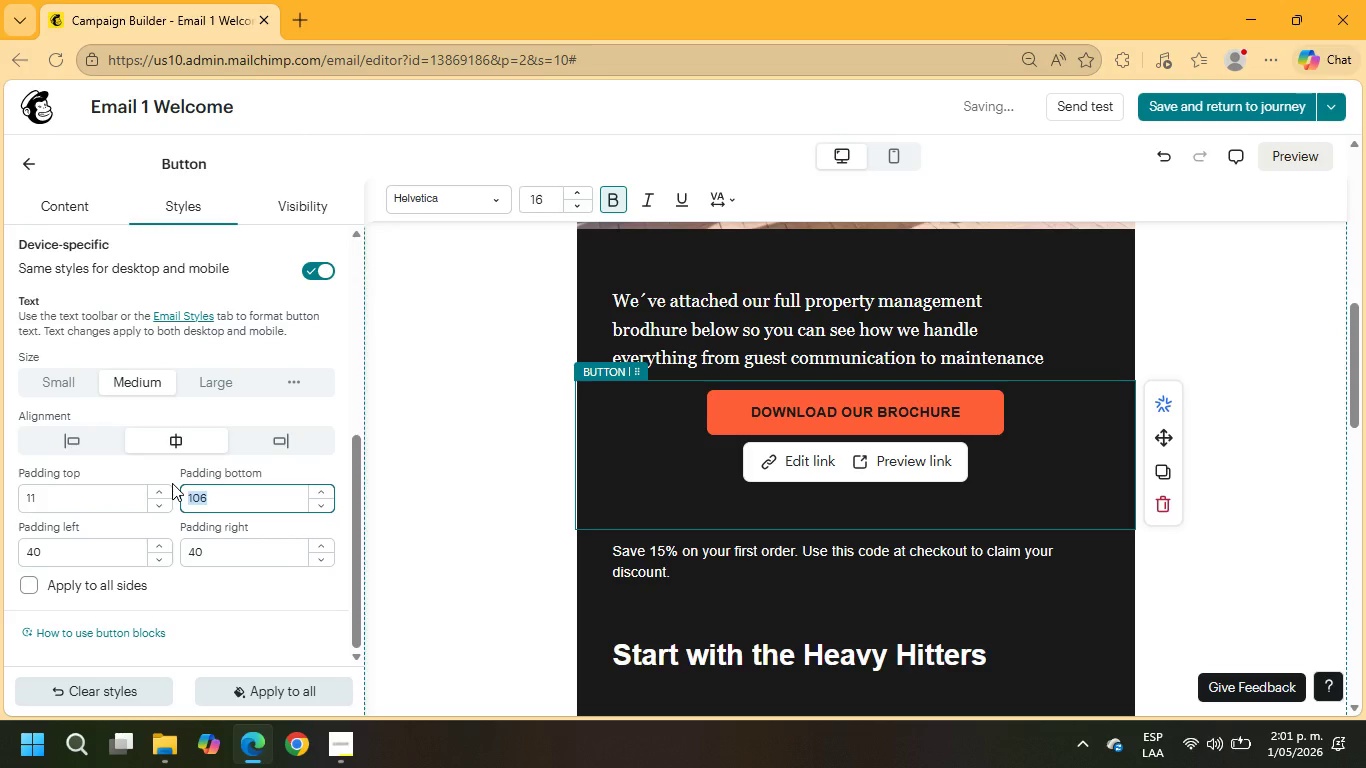 
key(Numpad2)
 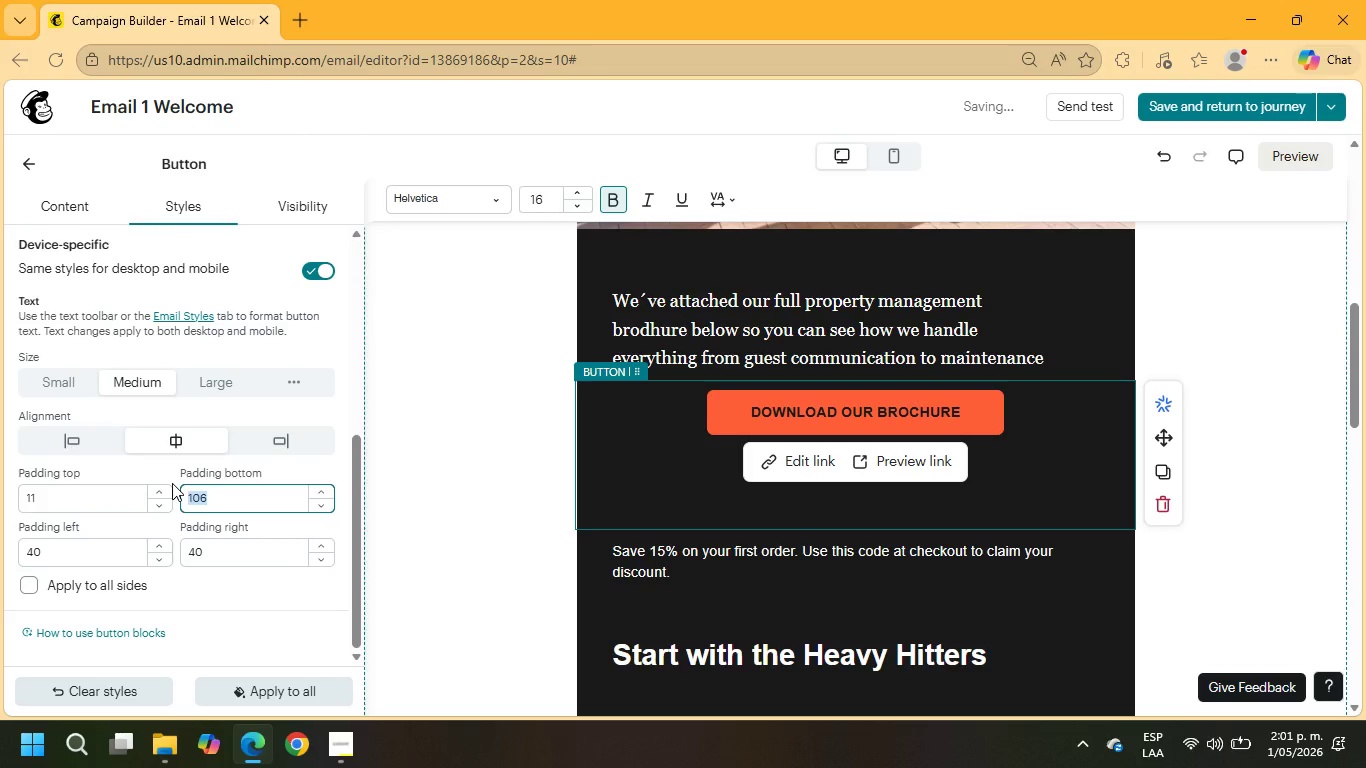 
key(Numpad0)
 